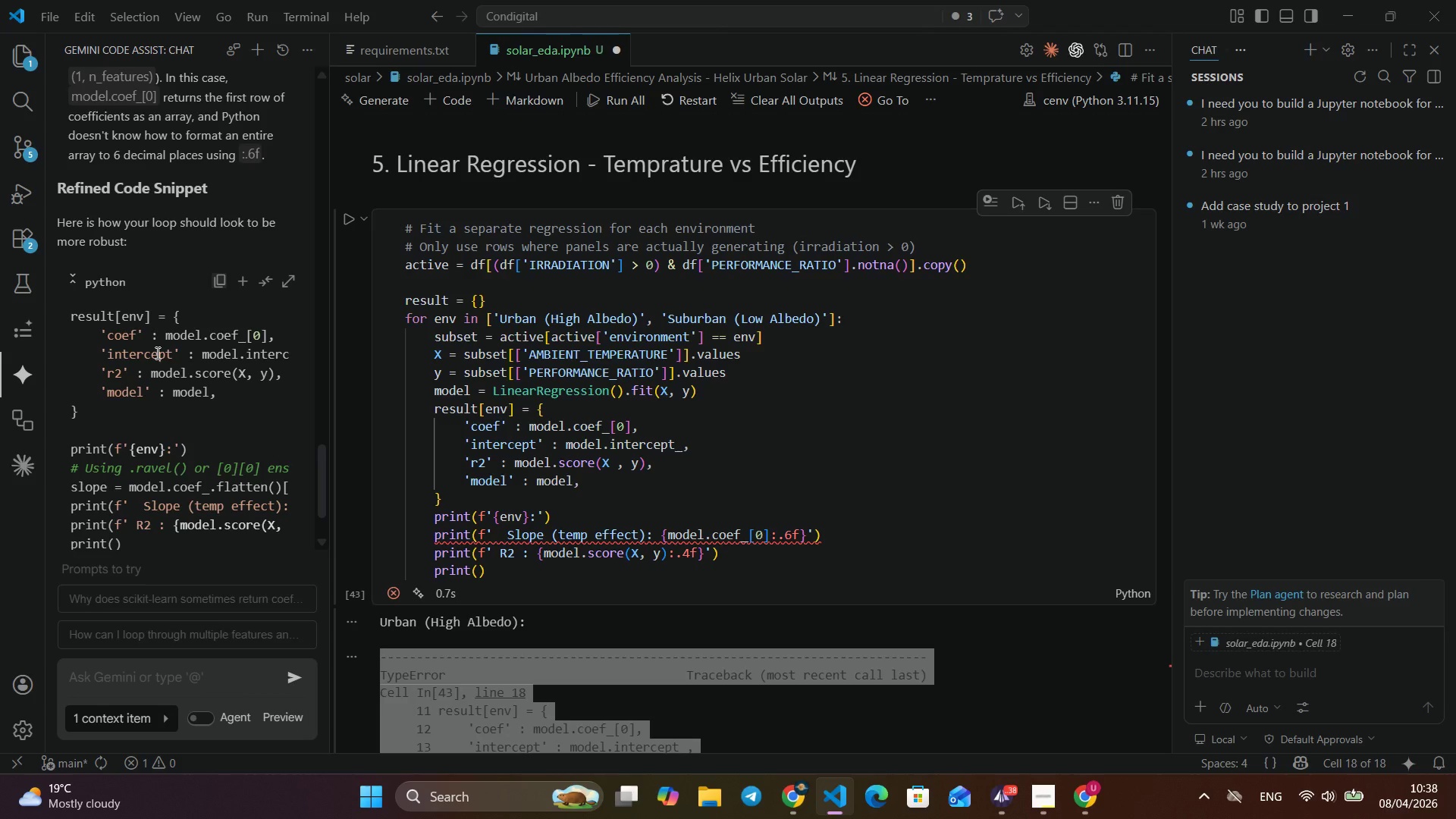 
left_click([20, 372])
 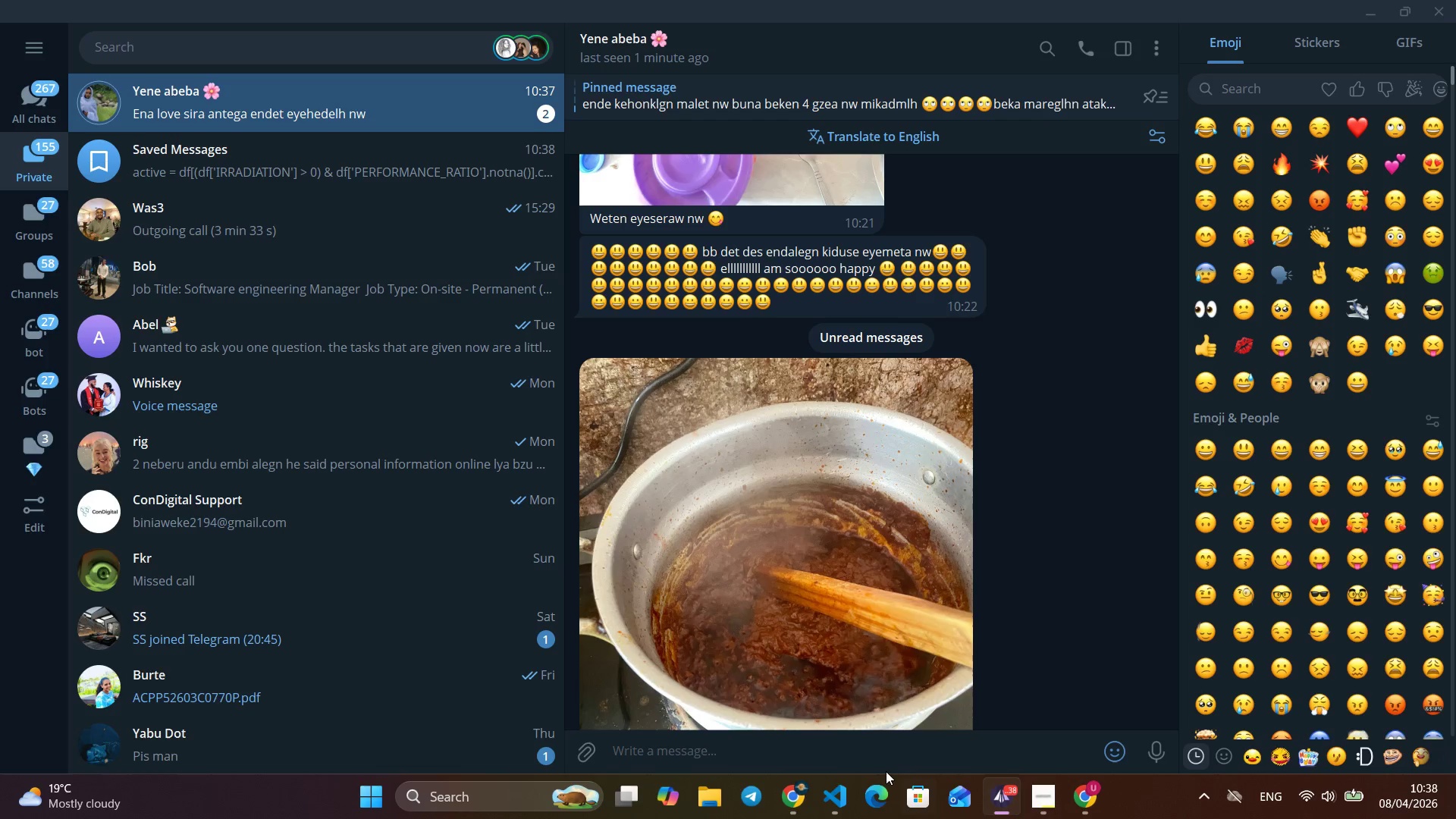 
left_click([998, 799])
 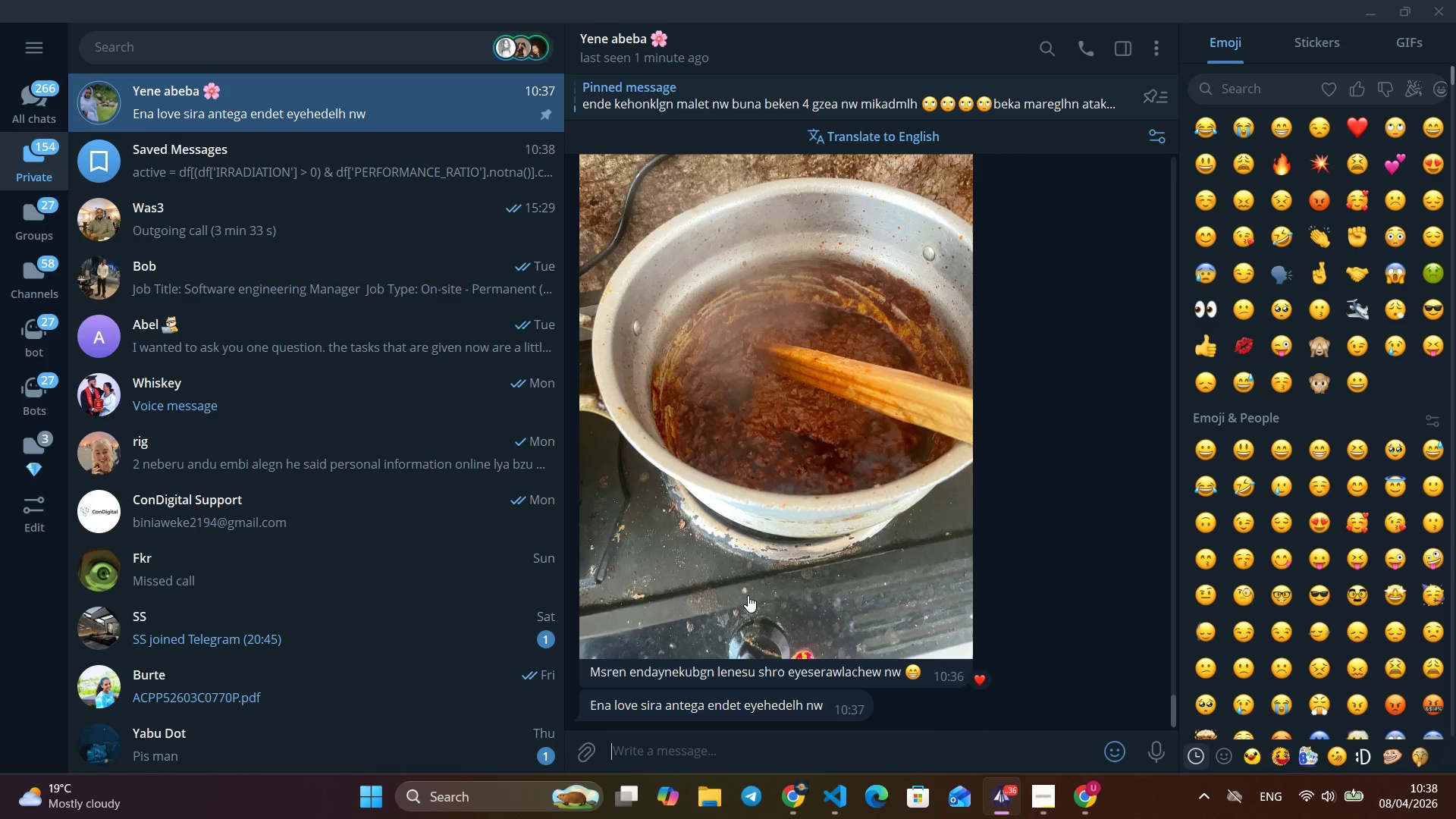 
scroll: coordinate [748, 595], scroll_direction: down, amount: 4.0
 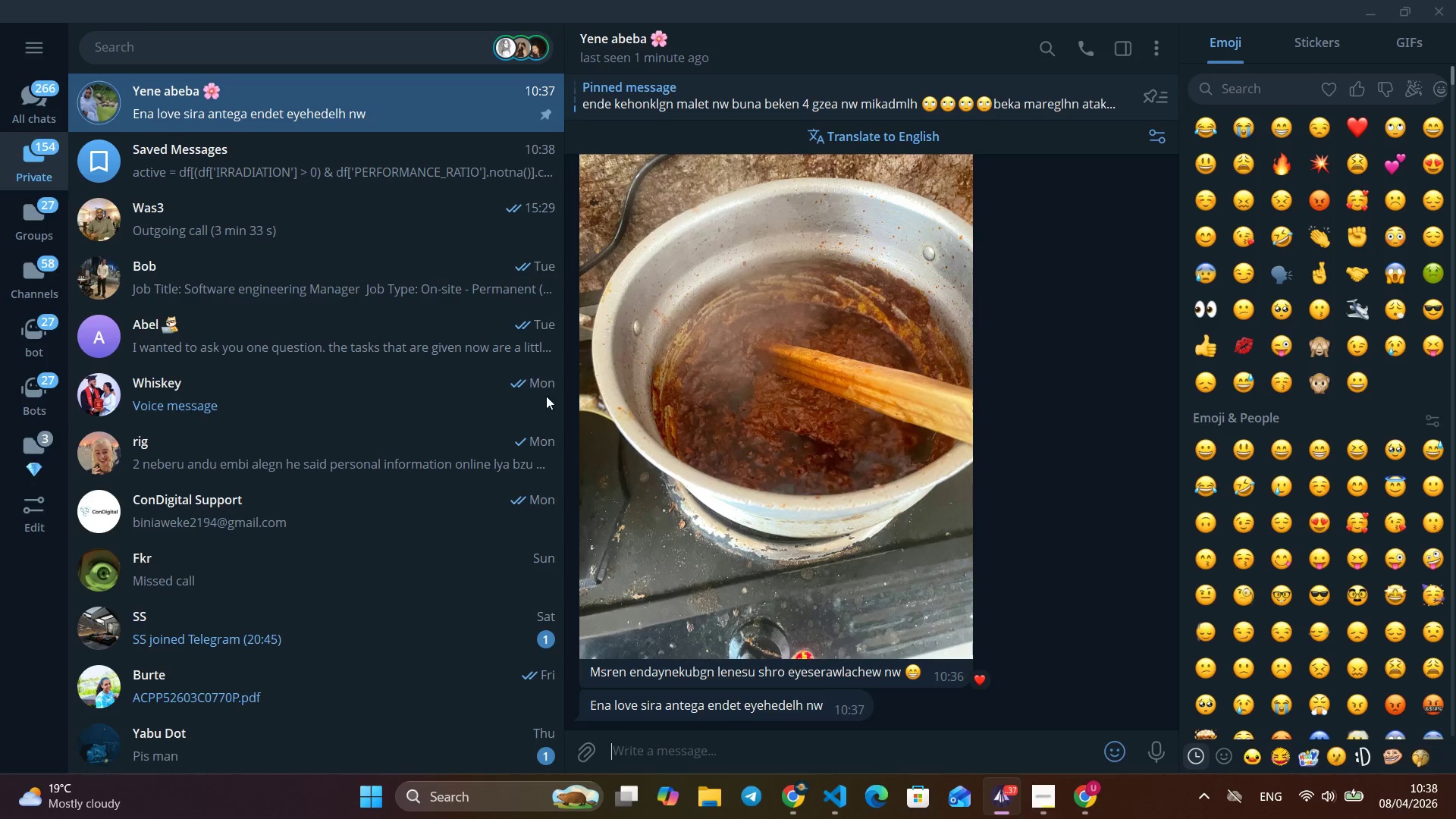 
wait(6.11)
 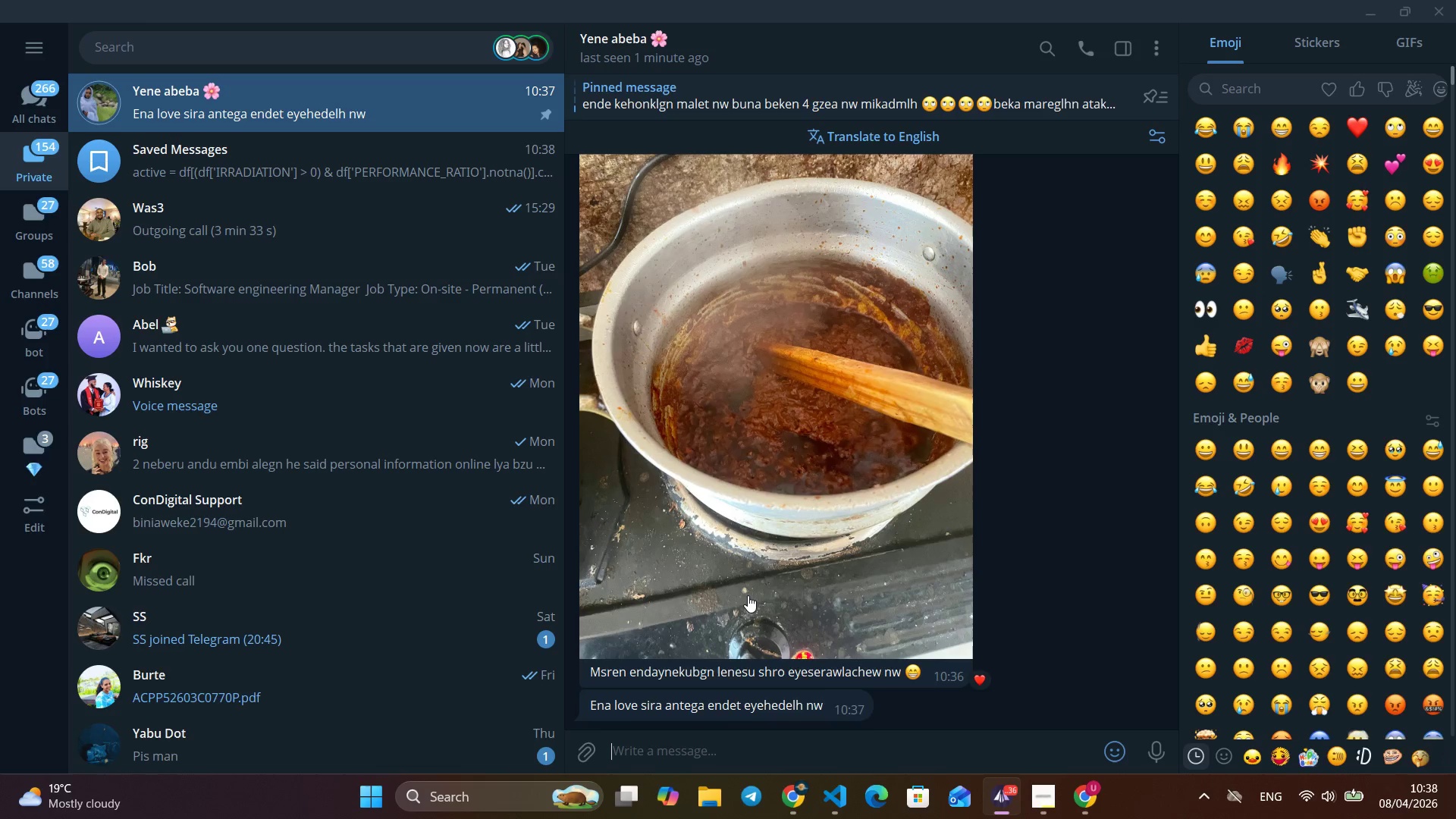 
left_click([456, 155])
 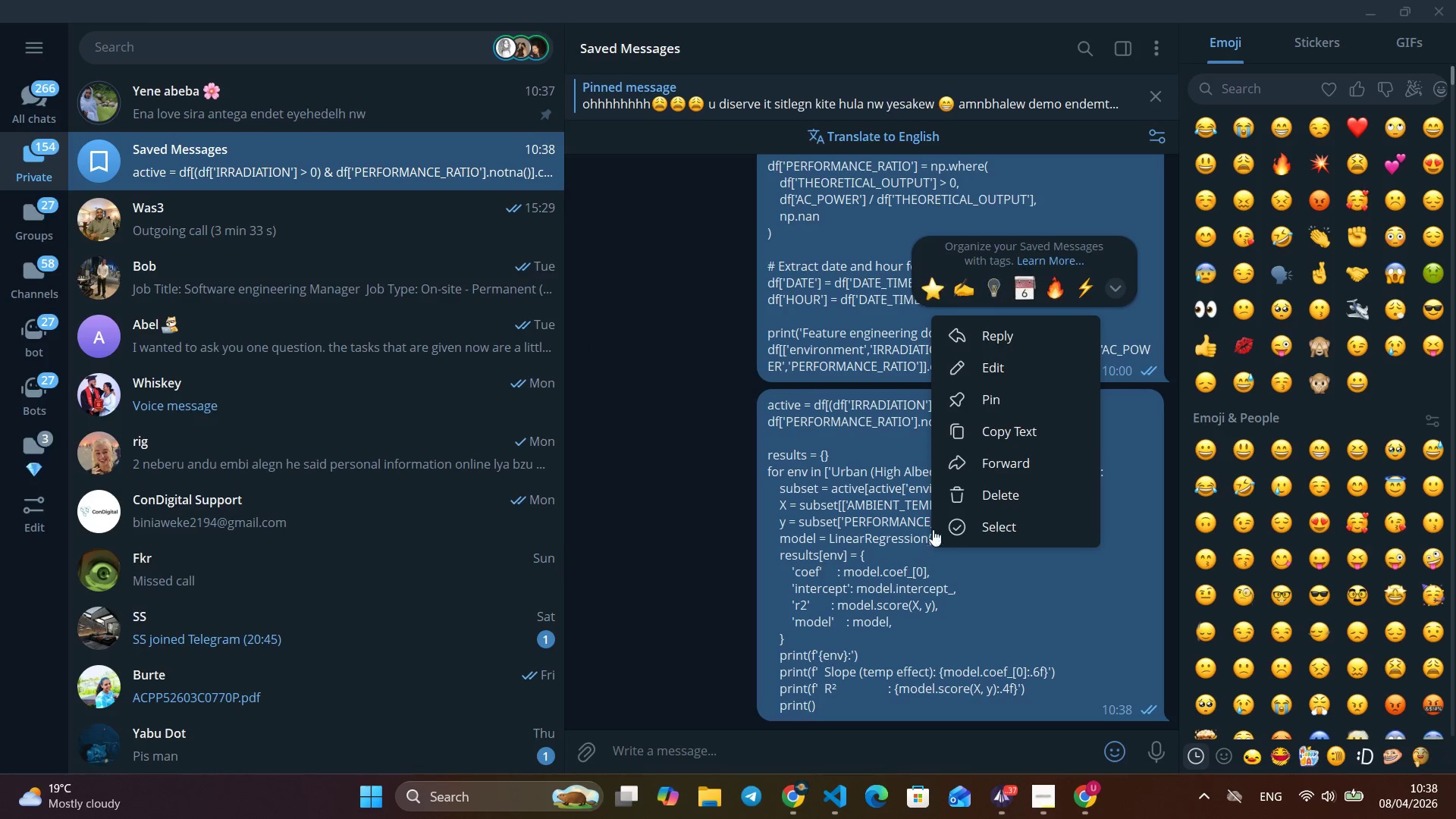 
right_click([922, 548])
 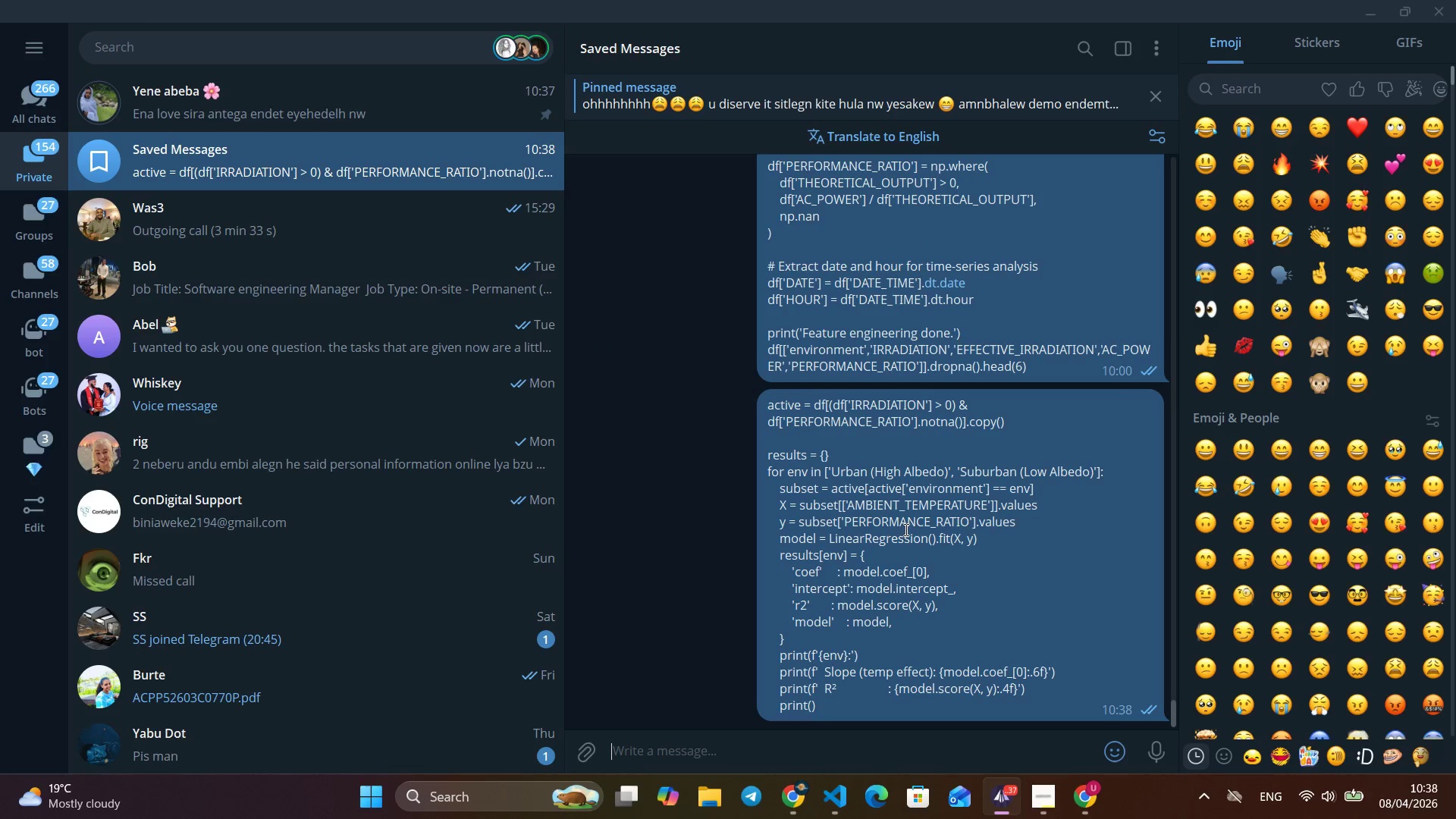 
left_click([974, 429])
 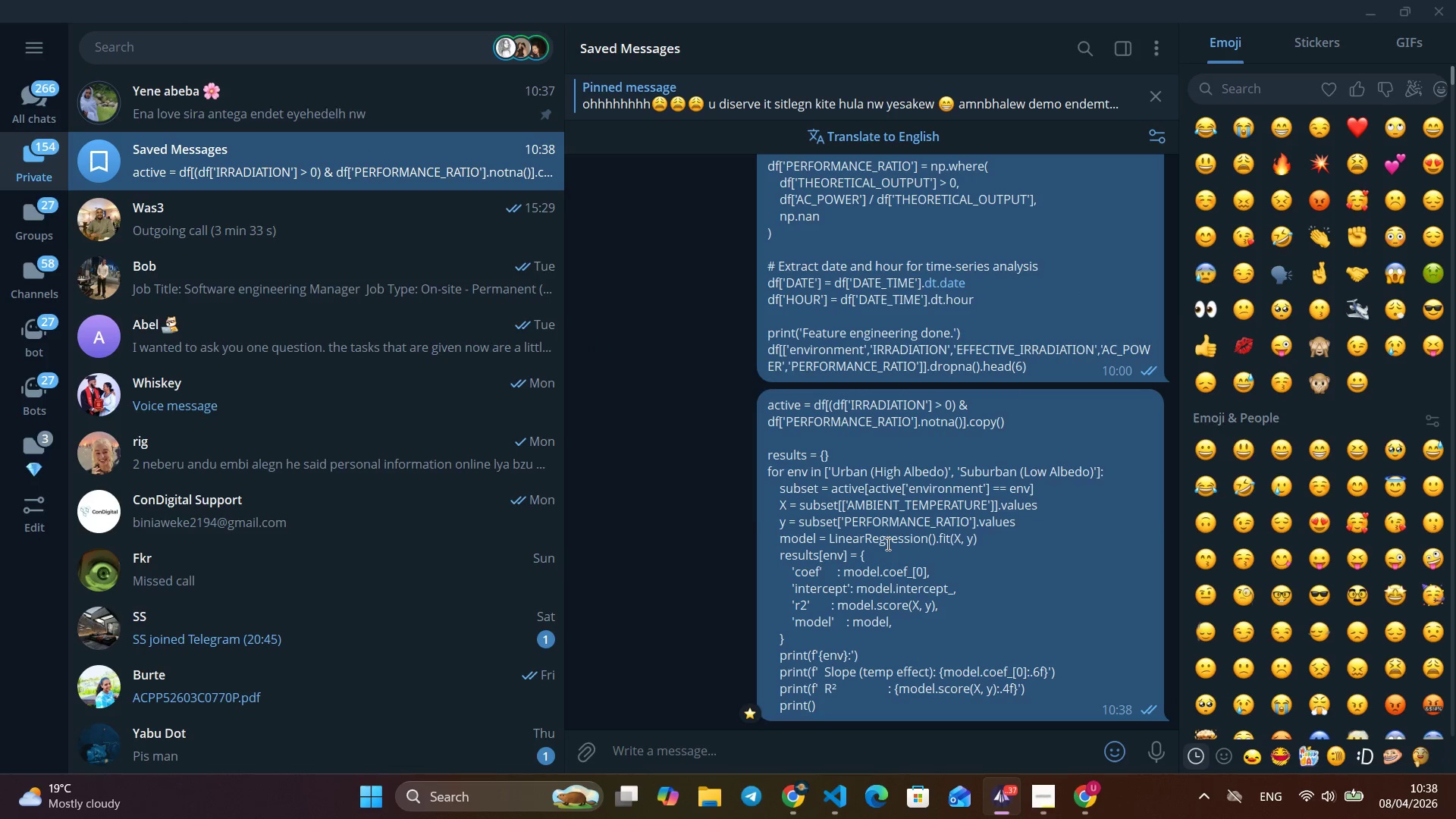 
key(Alt+Tab)
 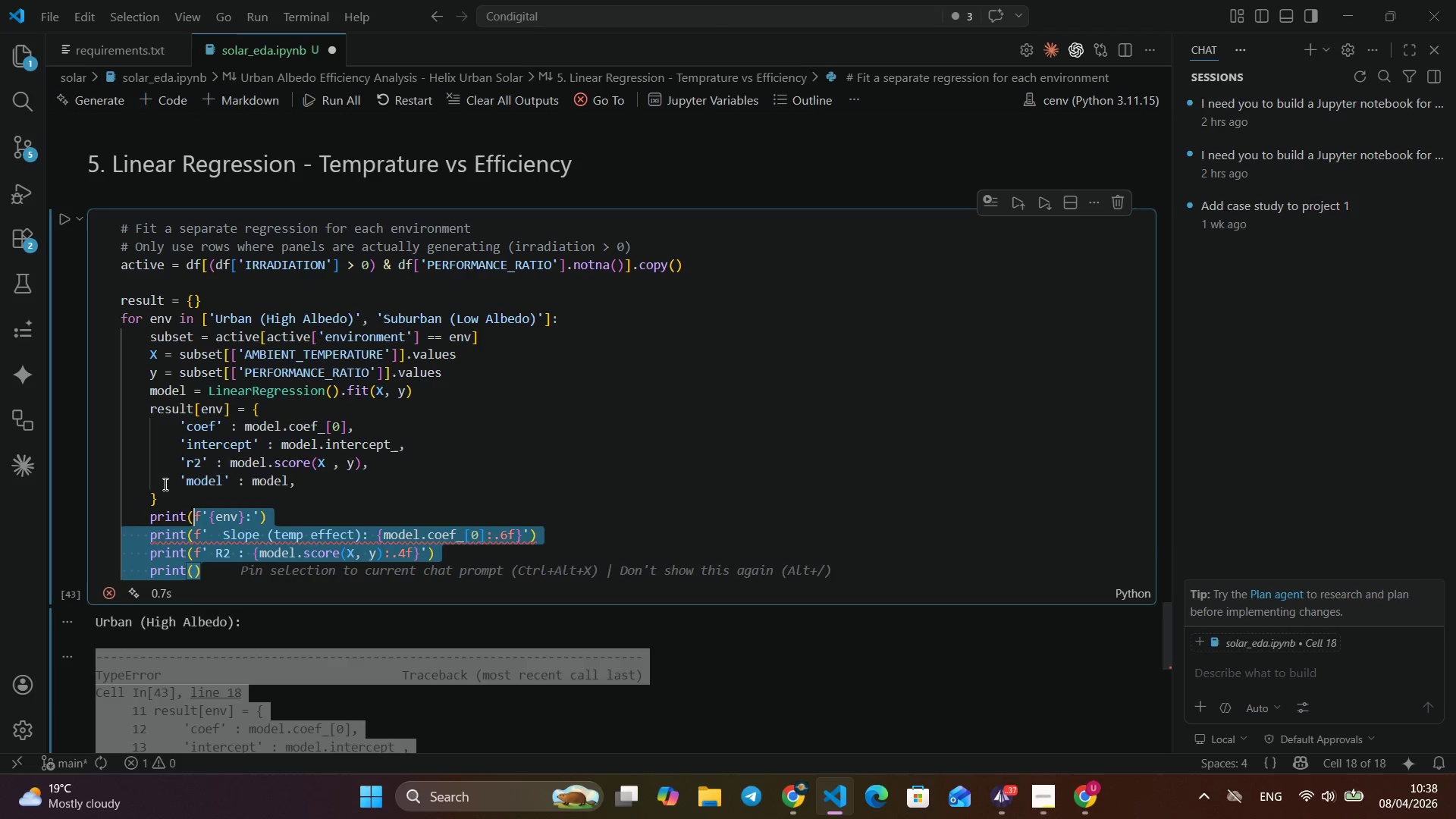 
left_click([246, 563])
 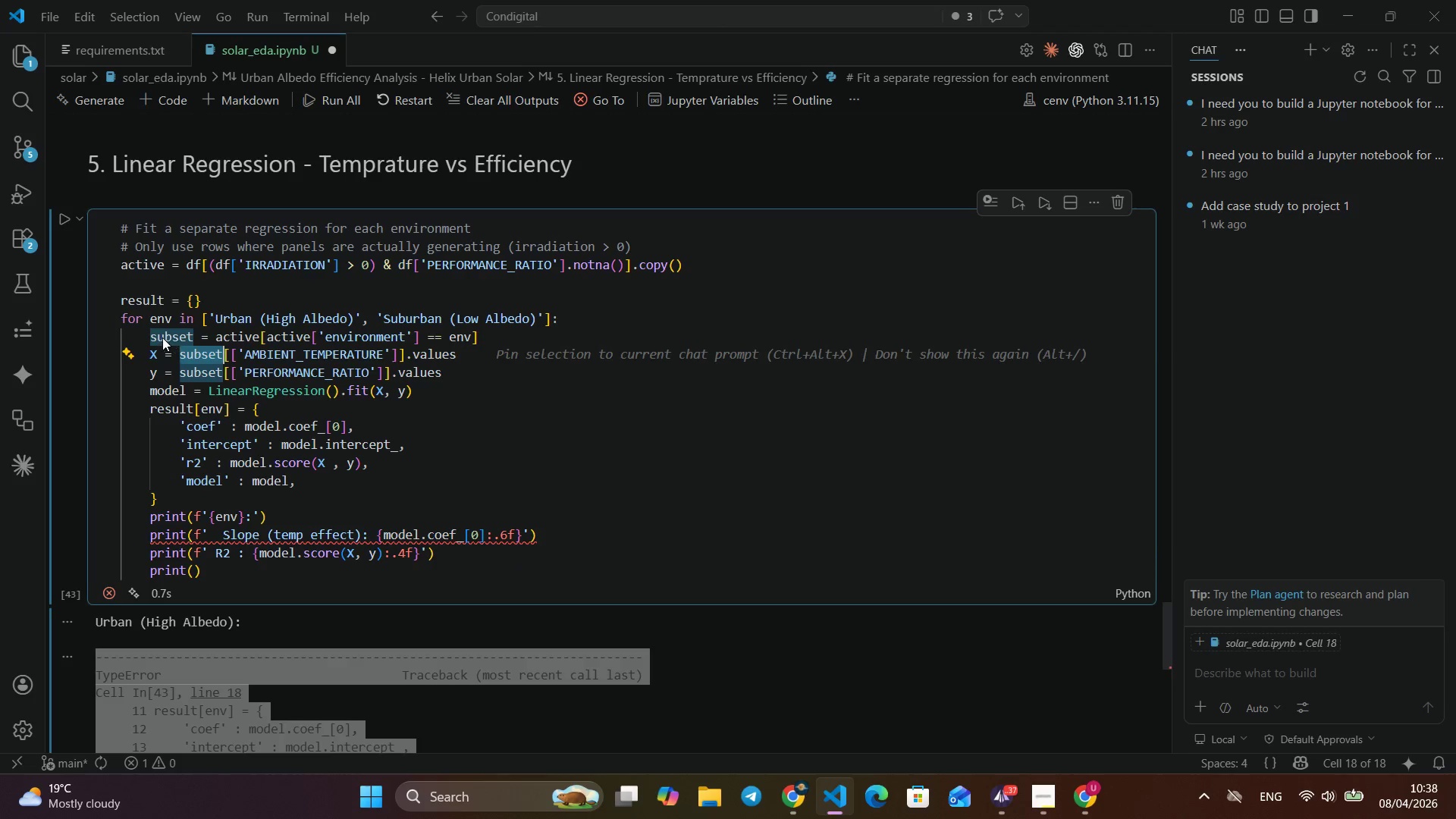 
left_click_drag(start_coordinate=[241, 565], to_coordinate=[181, 392])
 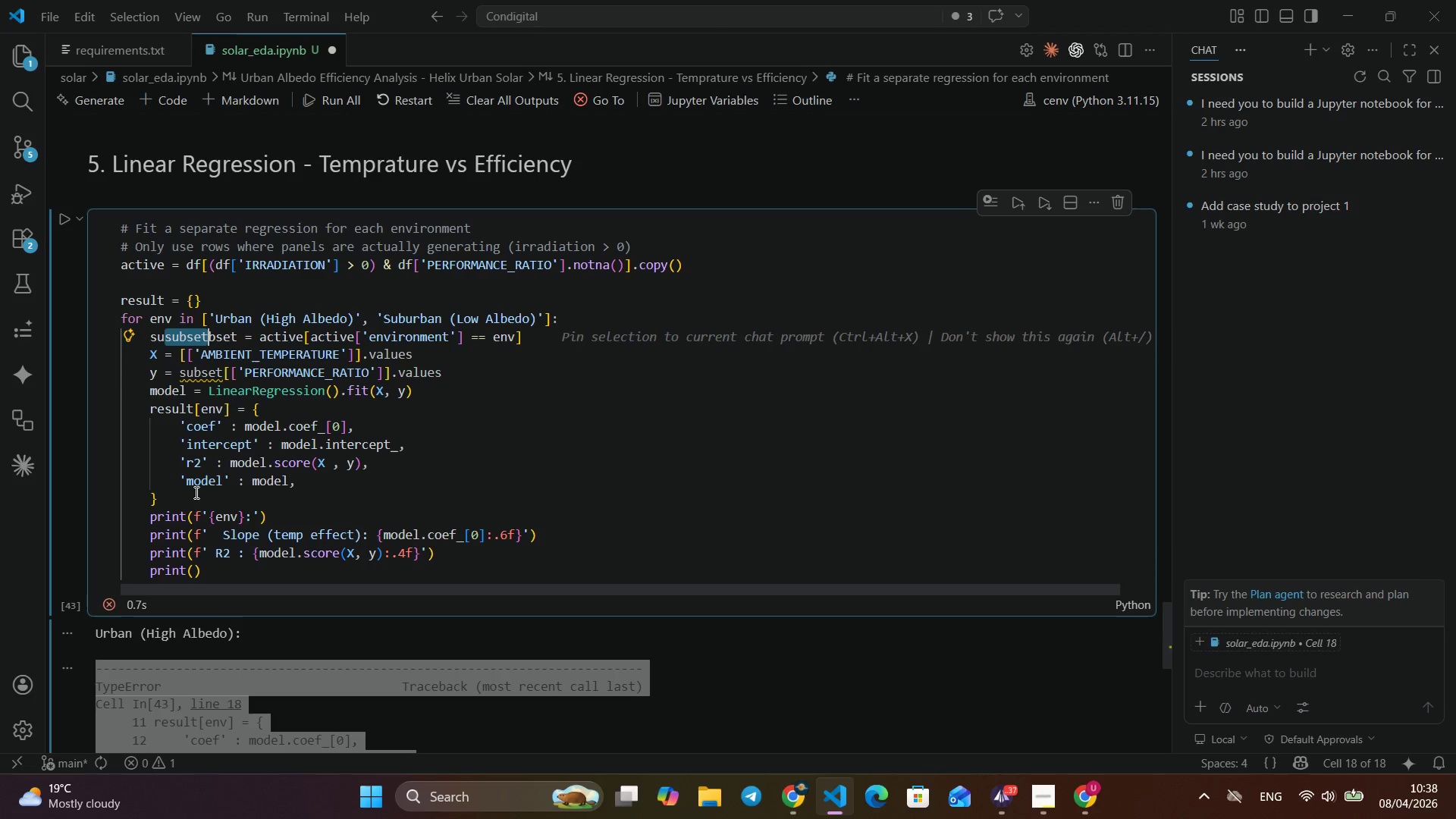 
left_click_drag(start_coordinate=[189, 370], to_coordinate=[196, 360])
 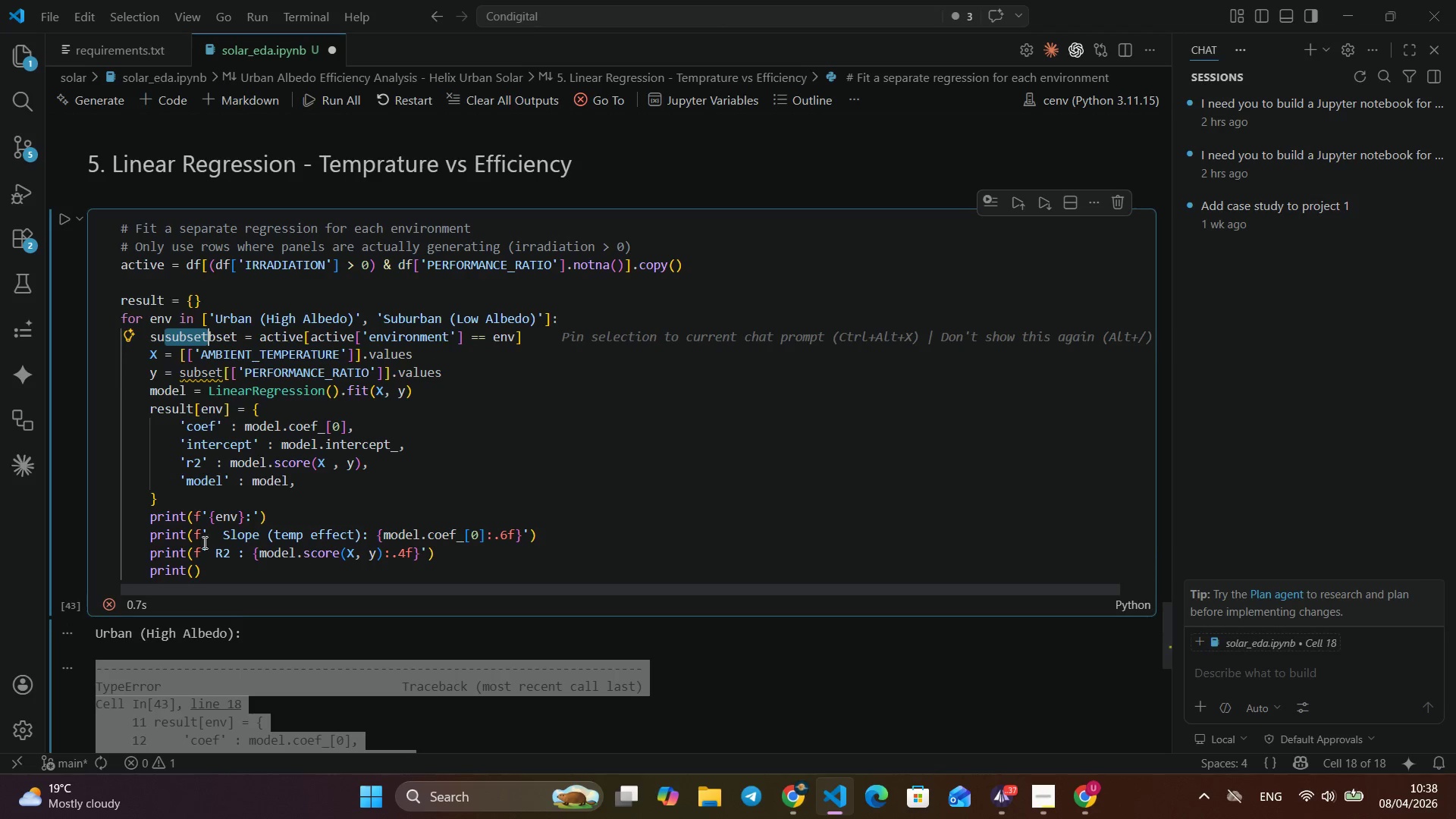 
triple_click([196, 360])
 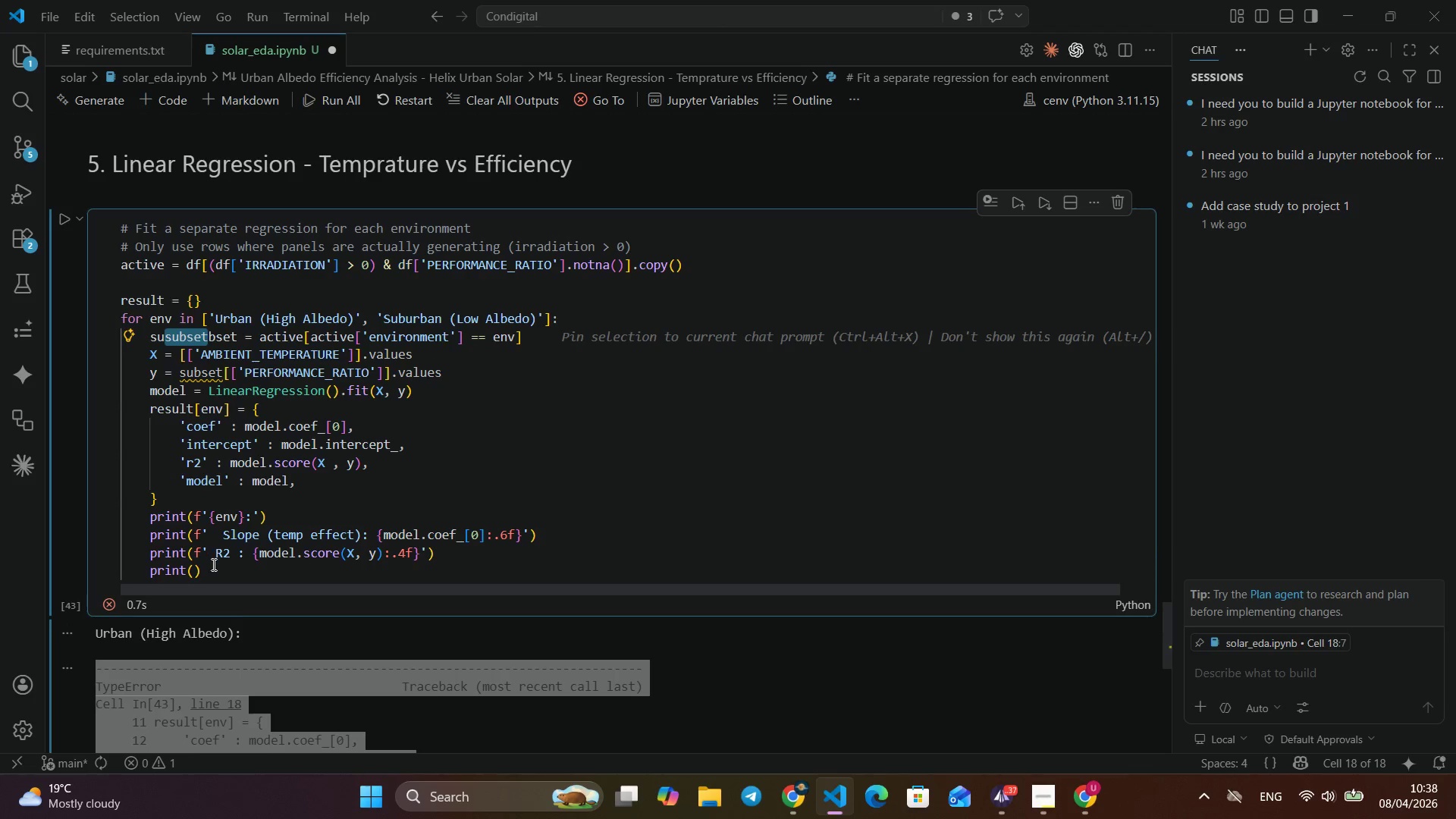 
left_click_drag(start_coordinate=[199, 359], to_coordinate=[162, 337])
 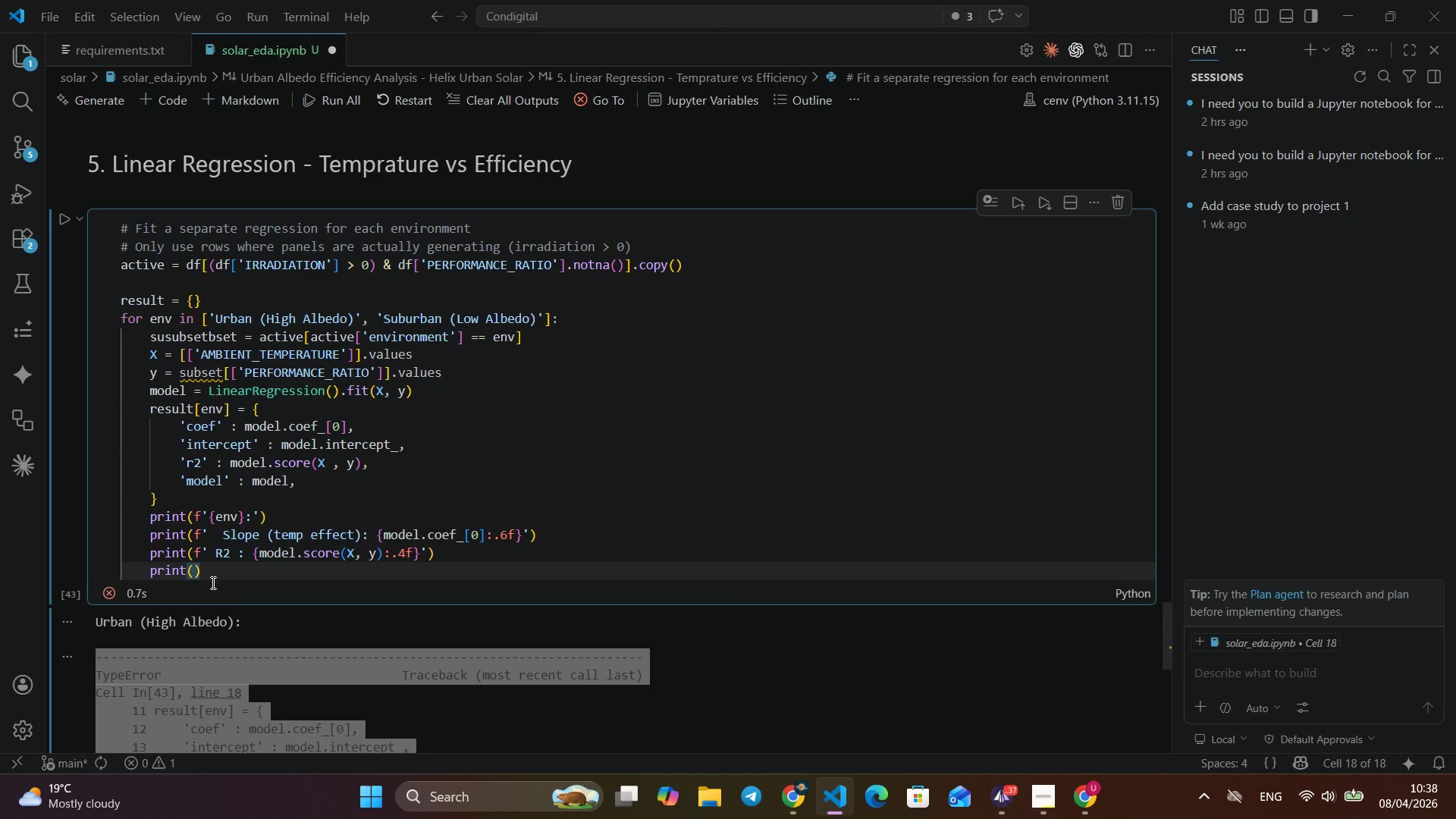 
left_click_drag(start_coordinate=[213, 570], to_coordinate=[149, 439])
 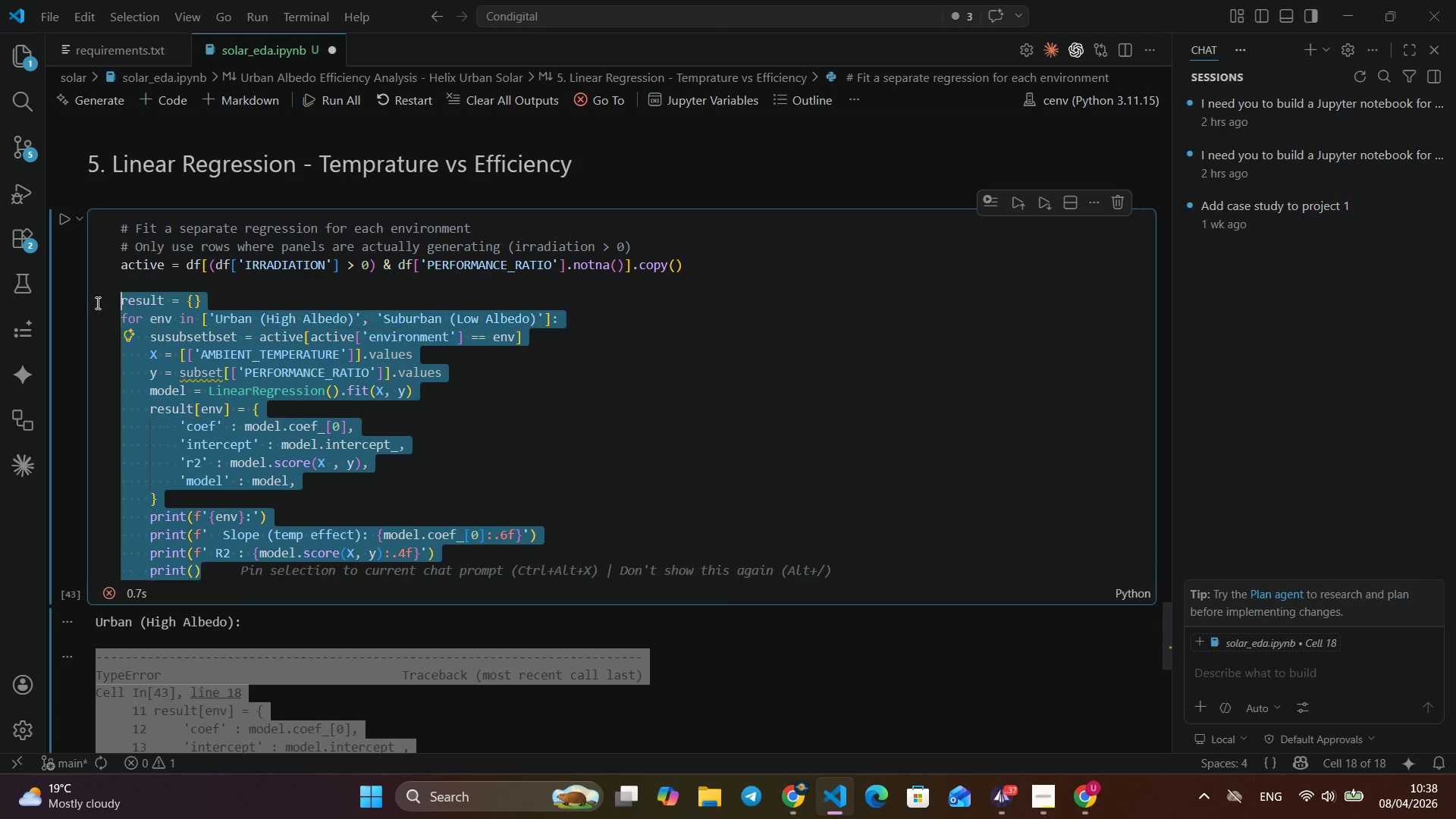 
left_click_drag(start_coordinate=[209, 570], to_coordinate=[105, 266])
 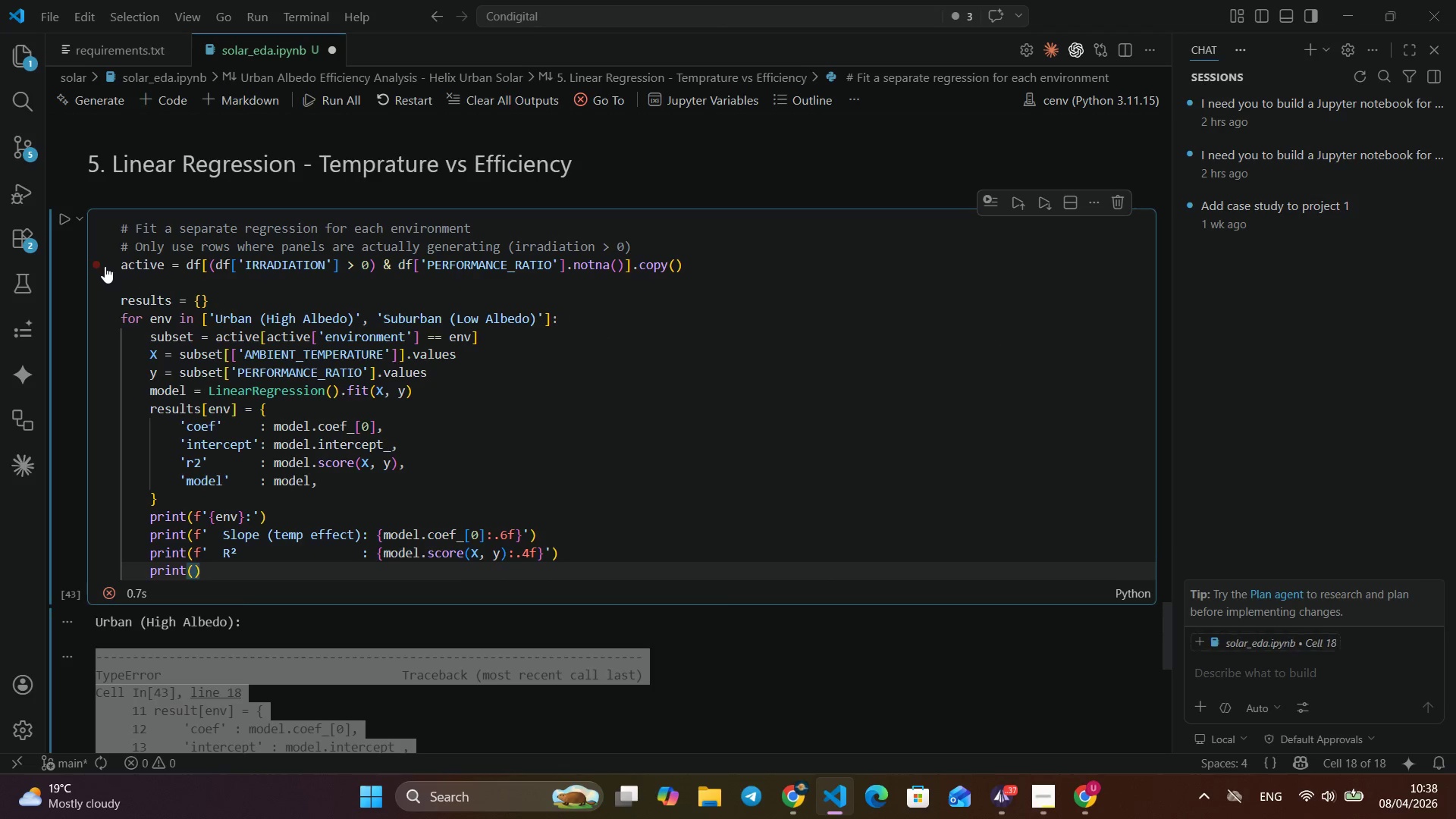 
key(Control+V)
 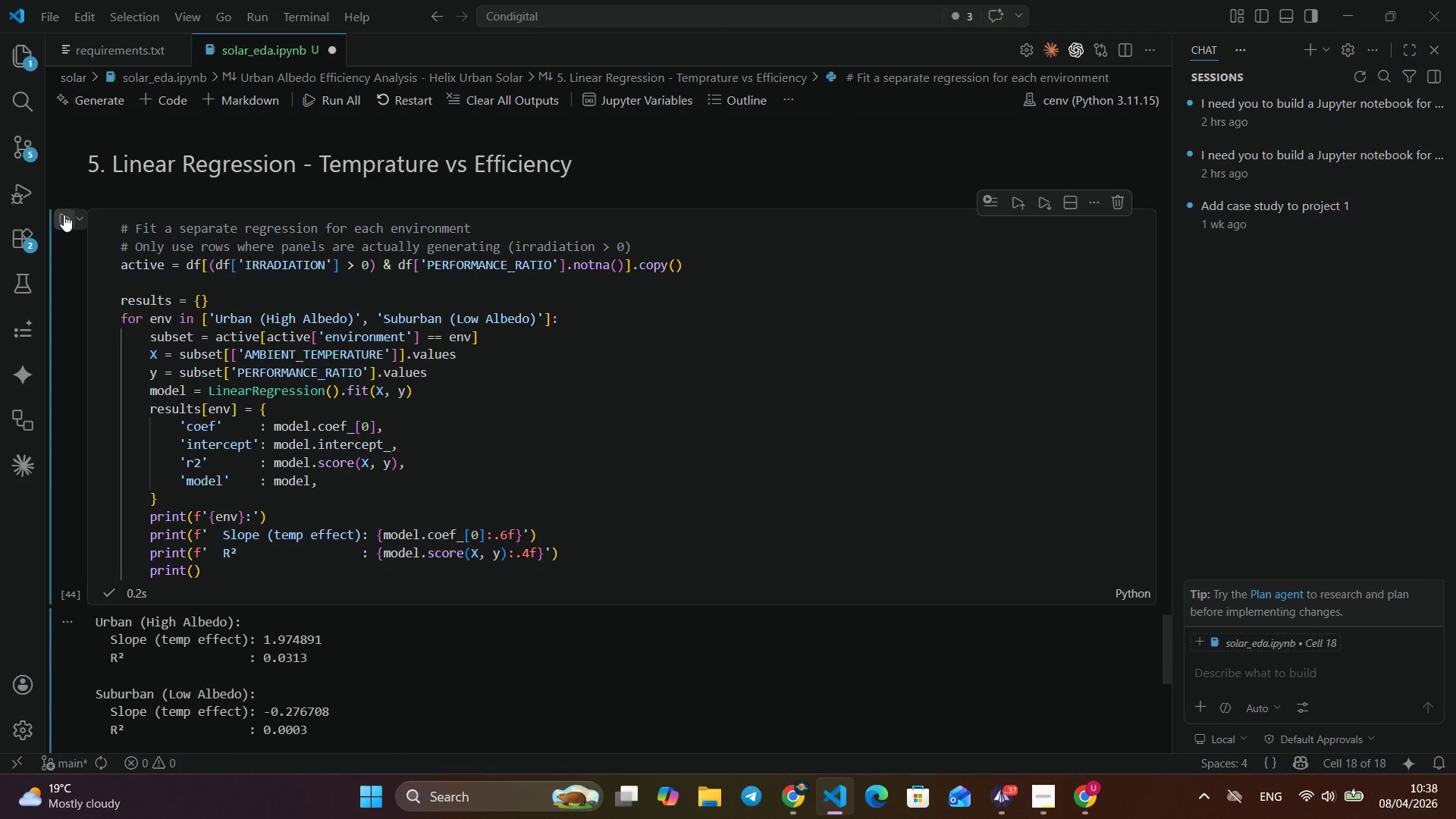 
left_click([64, 215])
 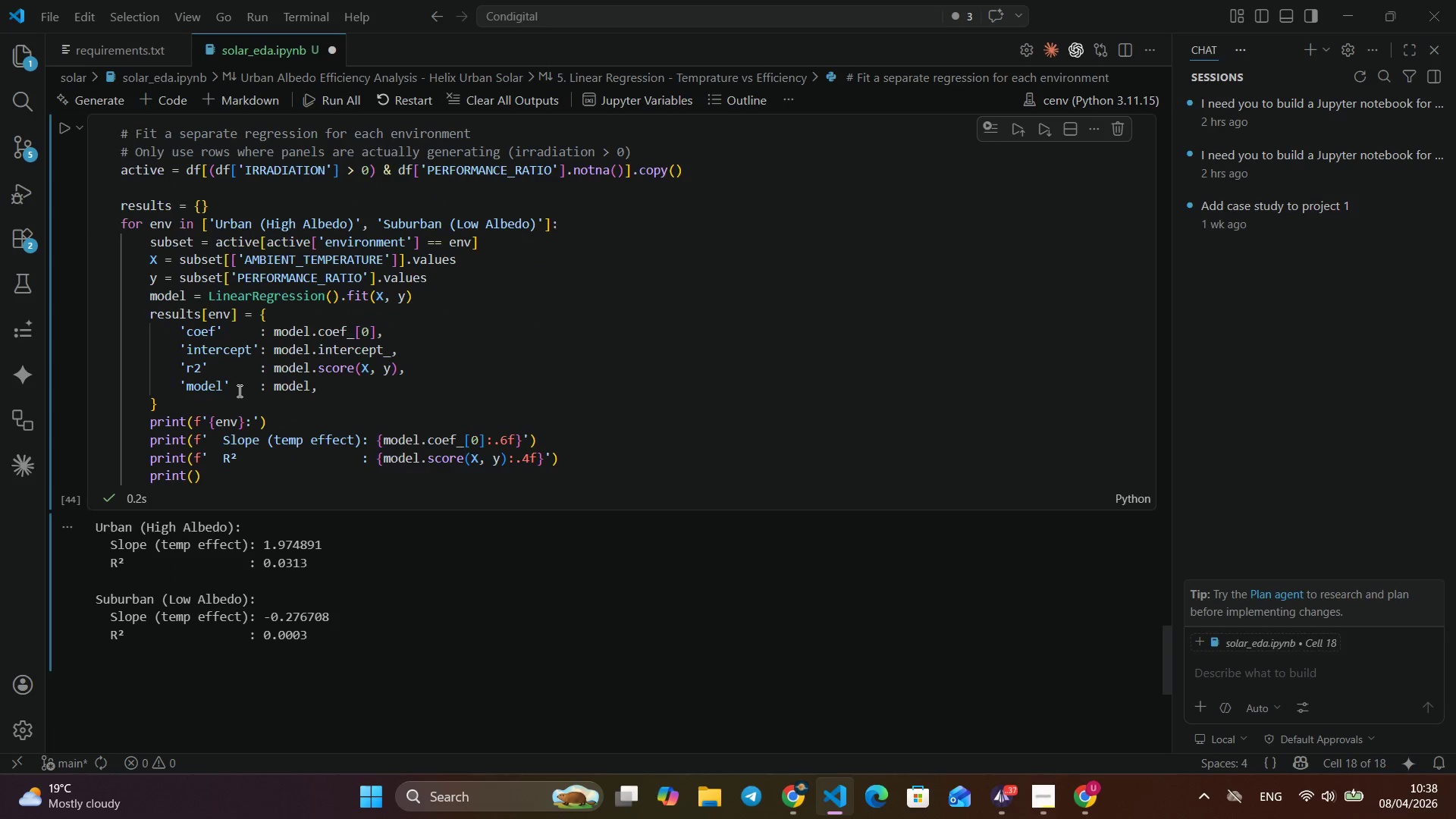 
scroll: coordinate [238, 391], scroll_direction: down, amount: 2.0
 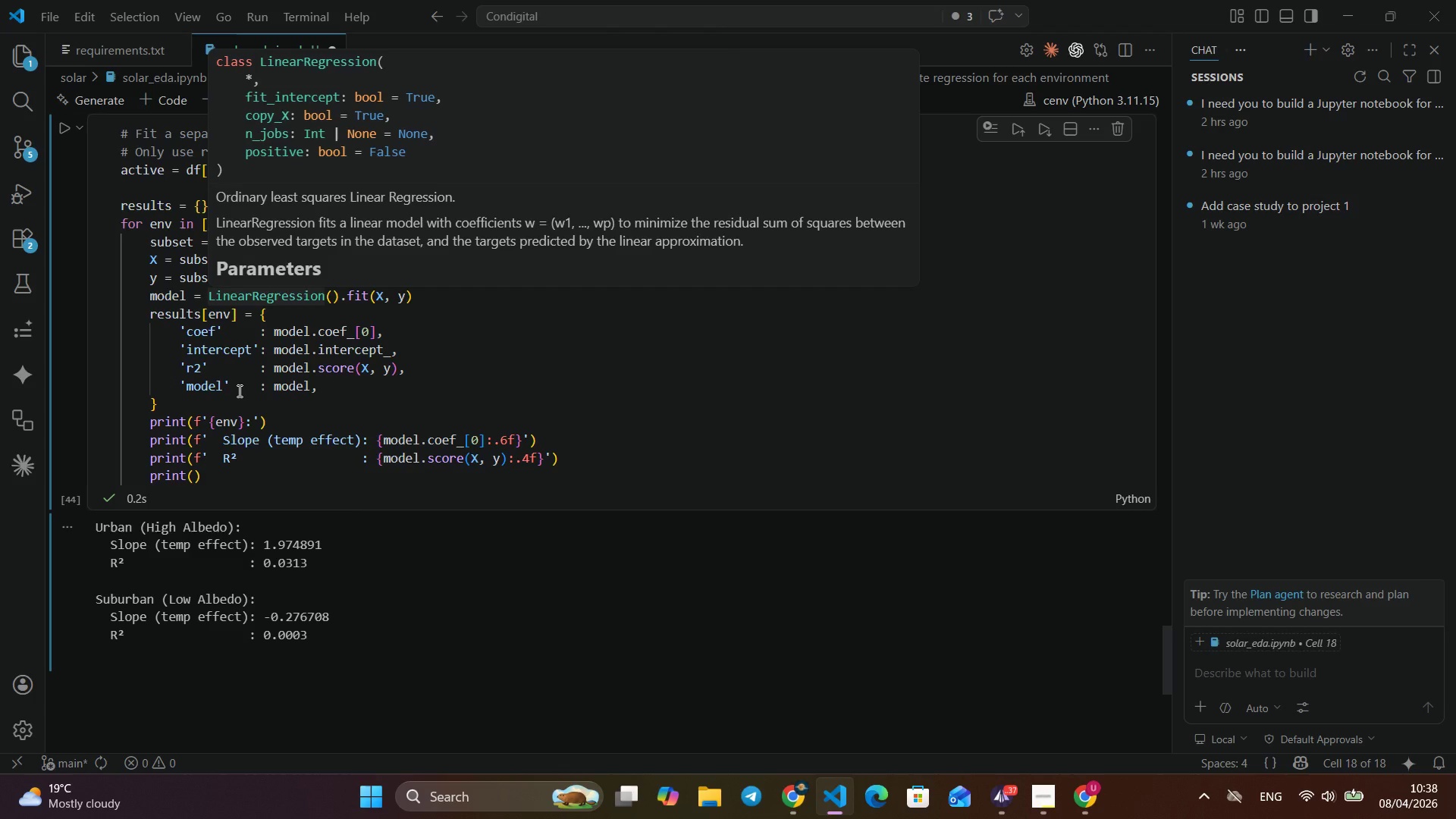 
wait(7.2)
 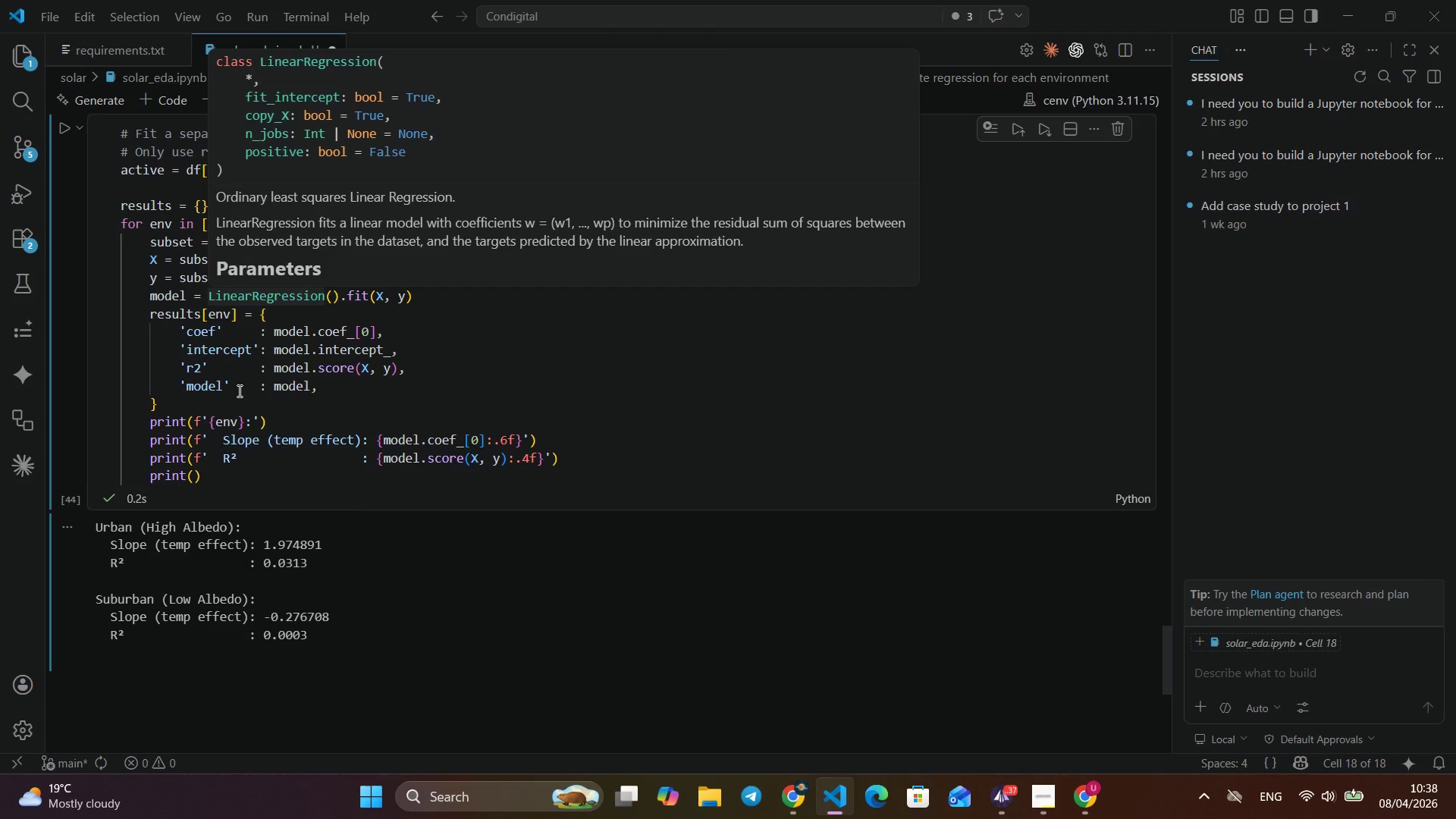 
double_click([238, 391])
 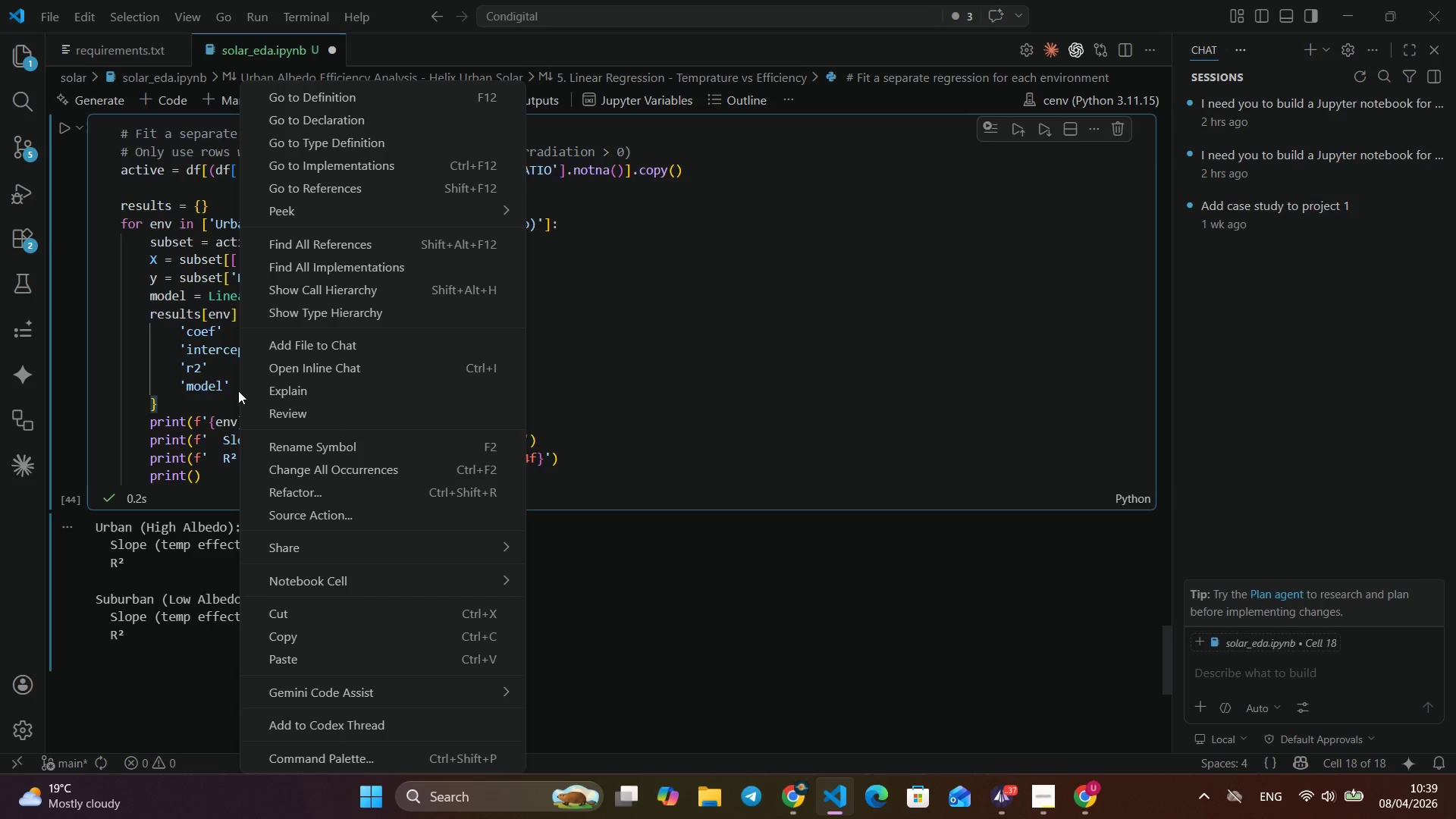 
wait(10.3)
 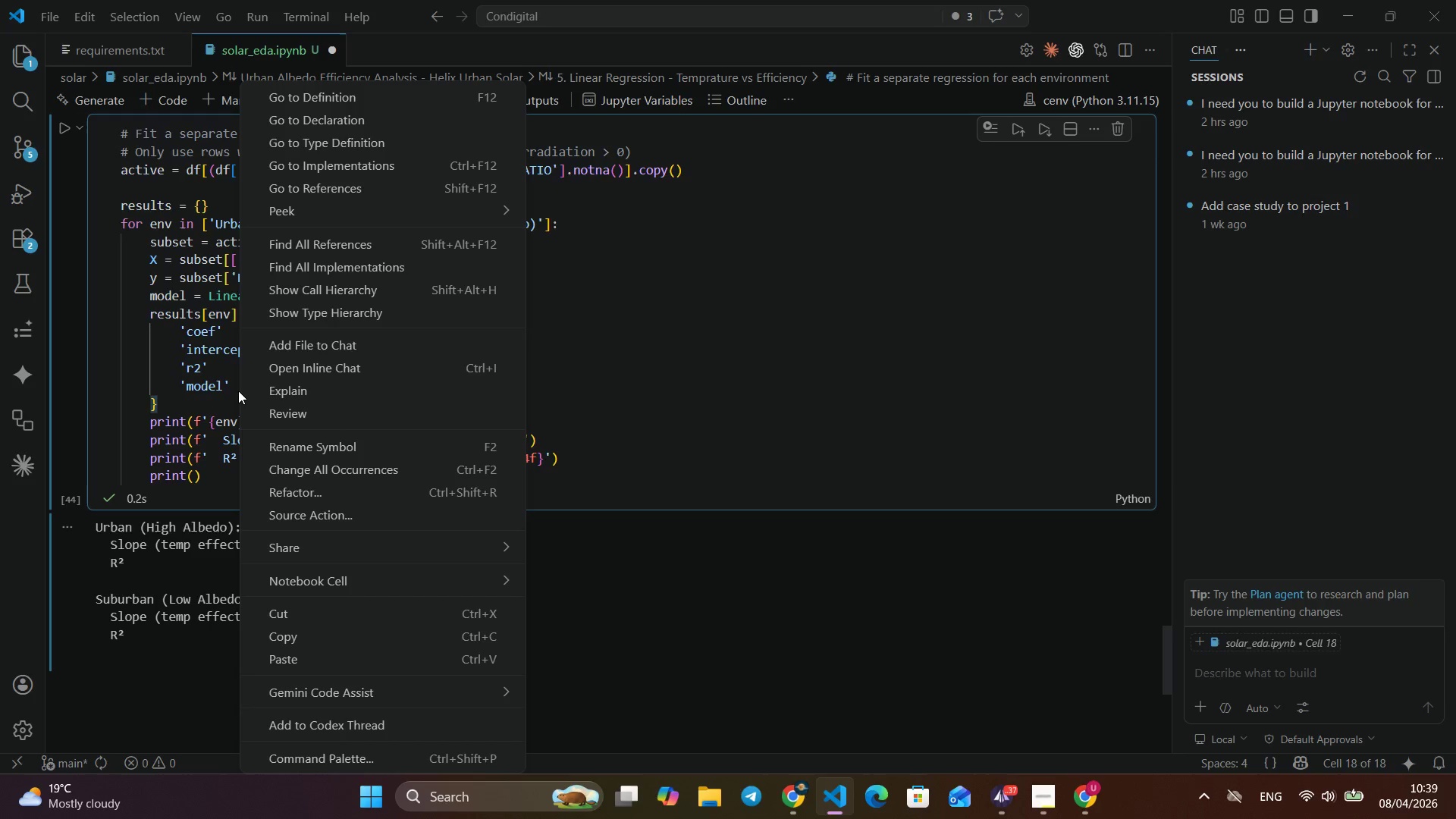 
left_click([663, 284])
 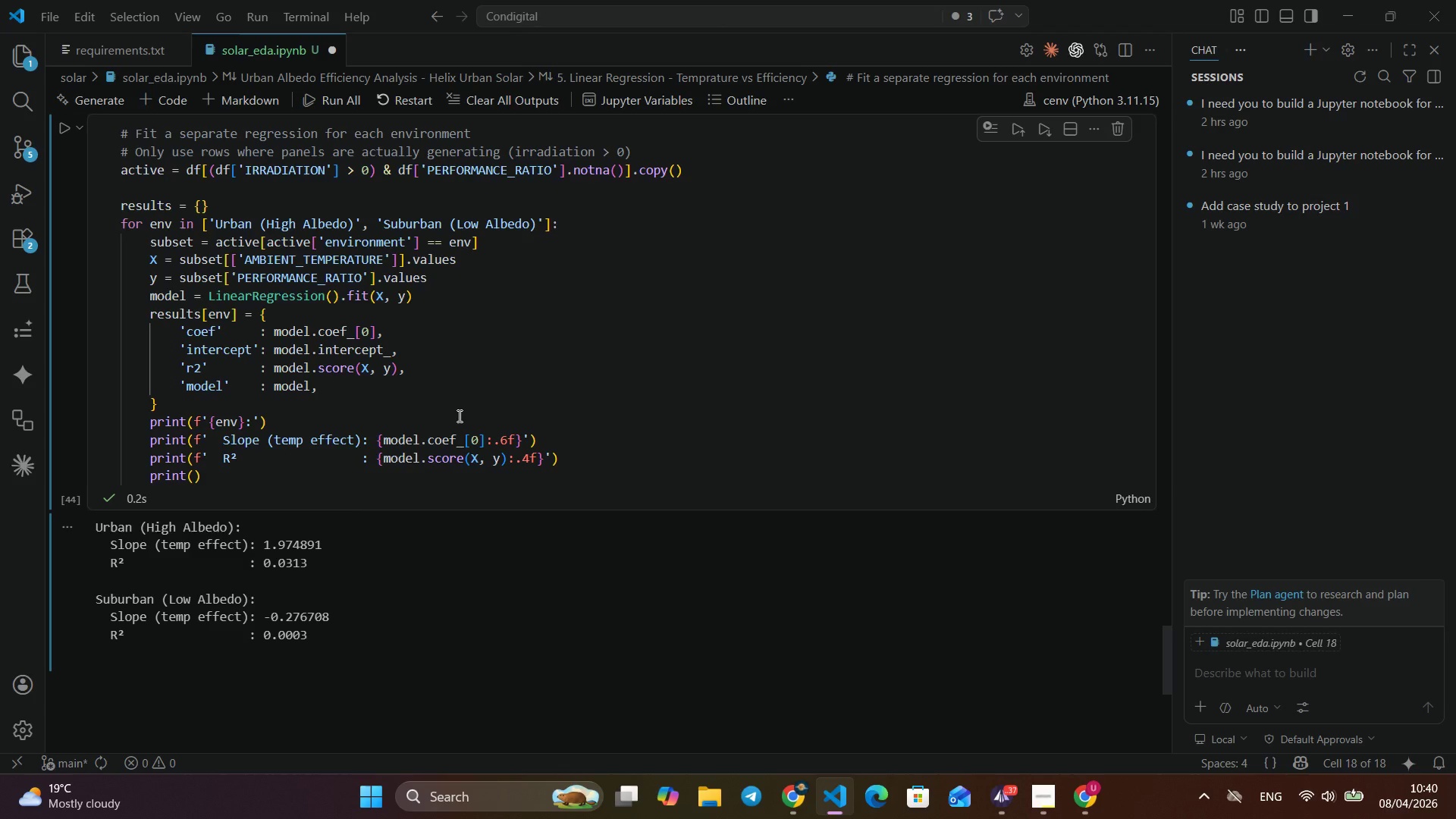 
wait(63.42)
 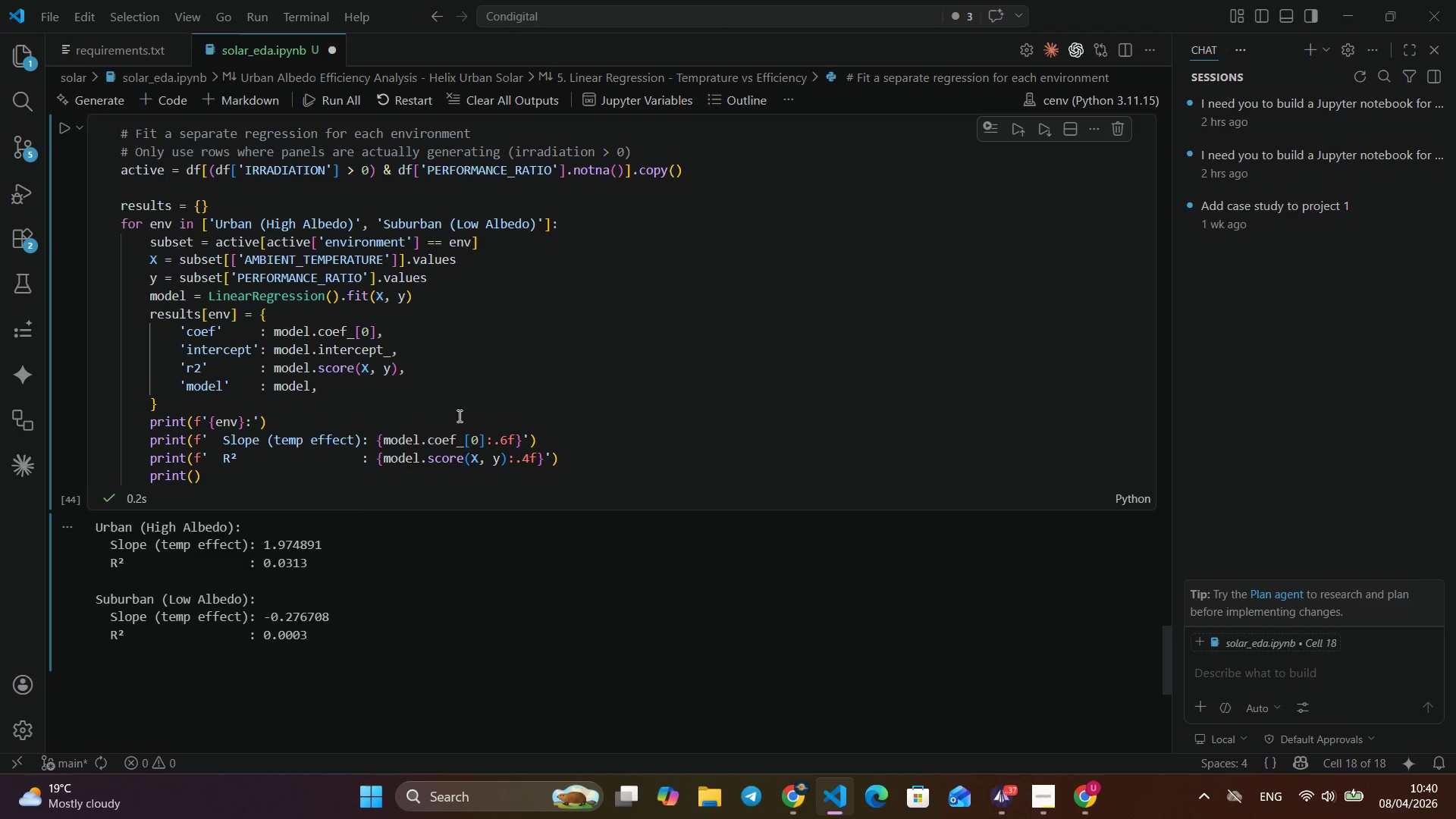 
left_click([14, 377])
 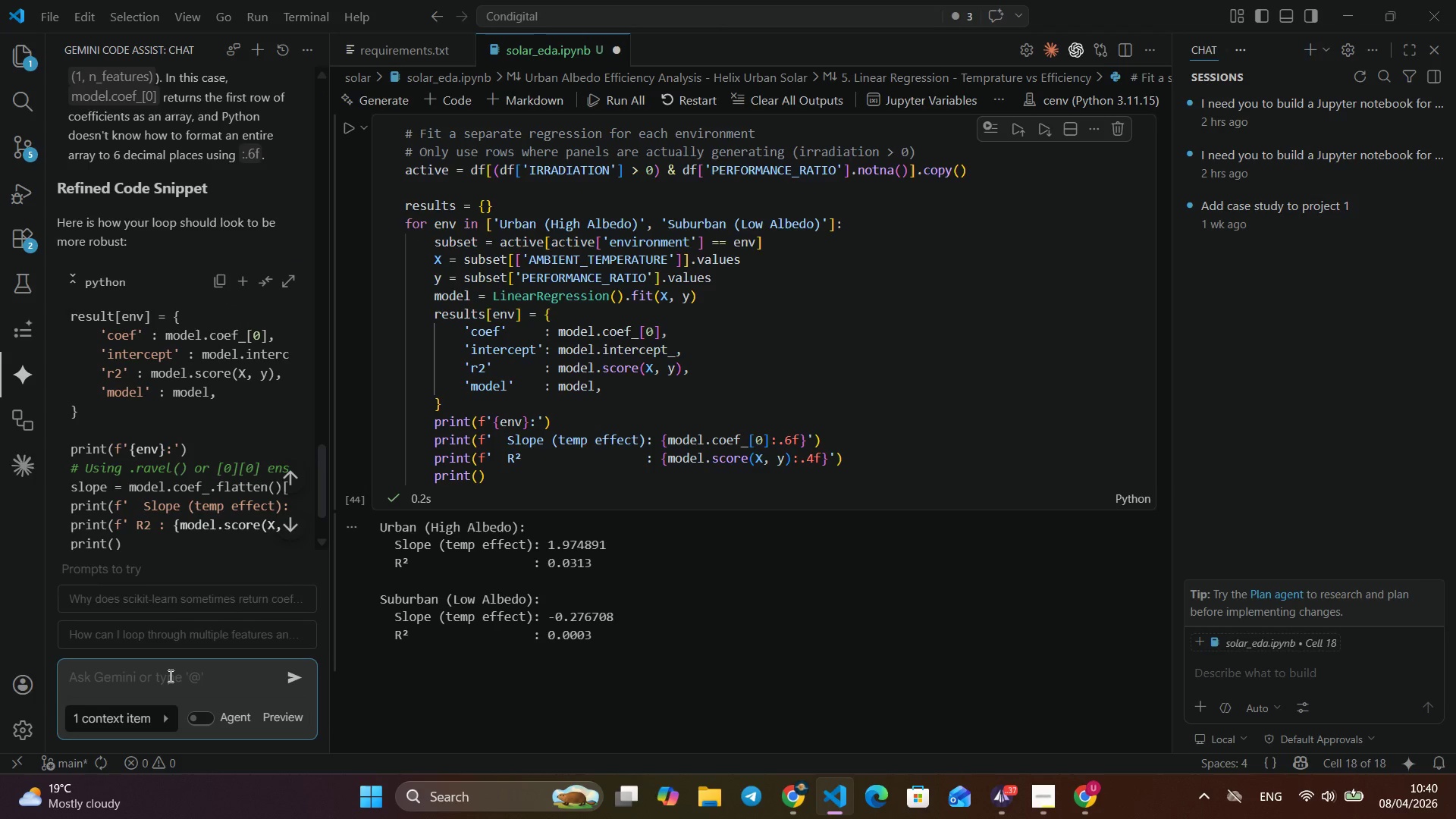 
left_click([169, 676])
 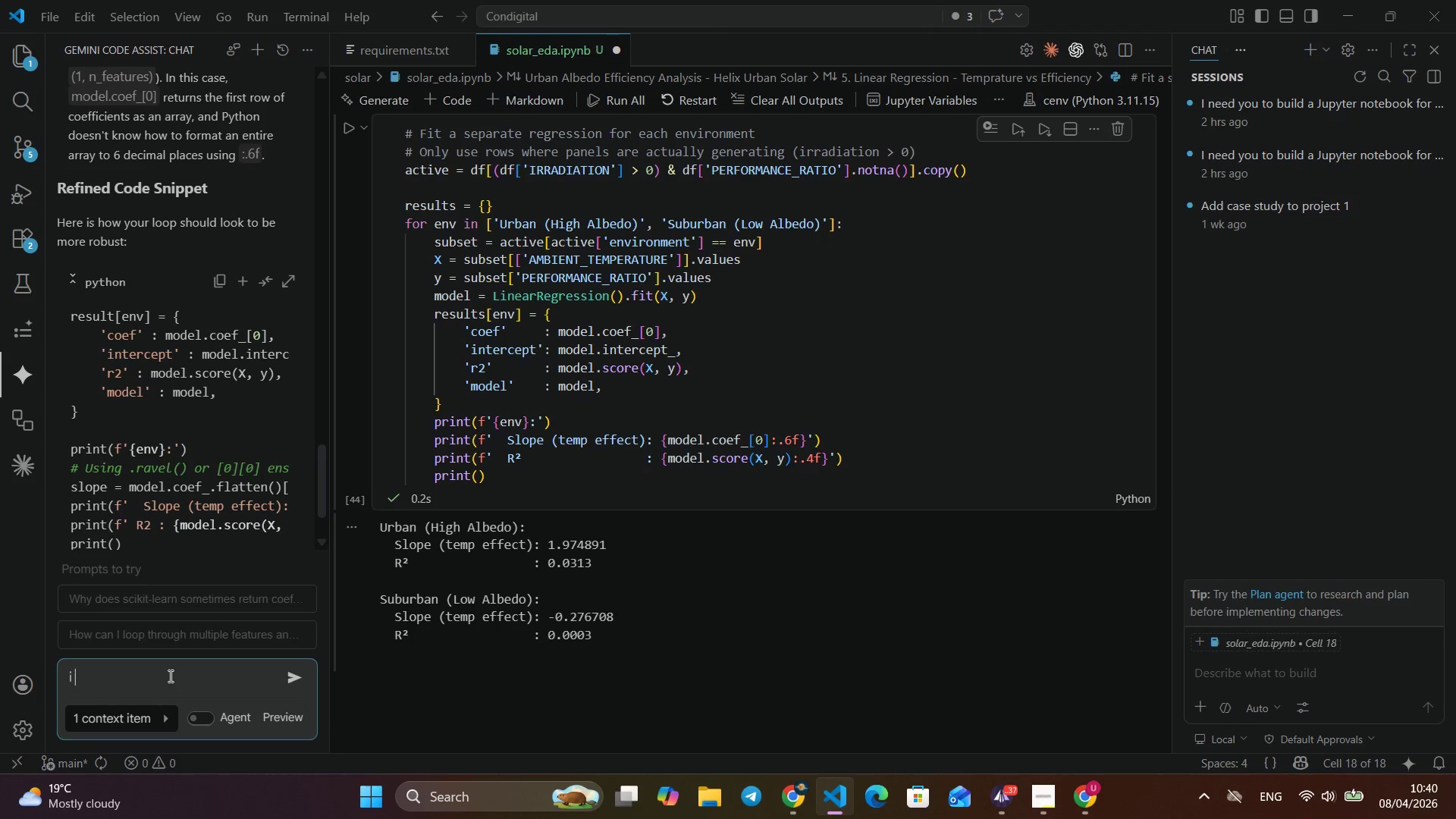 
type(i fix)
key(Backspace)
key(Backspace)
key(Backspace)
type(cahng)
key(Backspace)
key(Backspace)
key(Backspace)
key(Backspace)
type(hanges the code and it ran. what dis )
key(Backspace)
key(Backspace)
type(d i ach)
key(Backspace)
key(Backspace)
key(Backspace)
type(change?)
 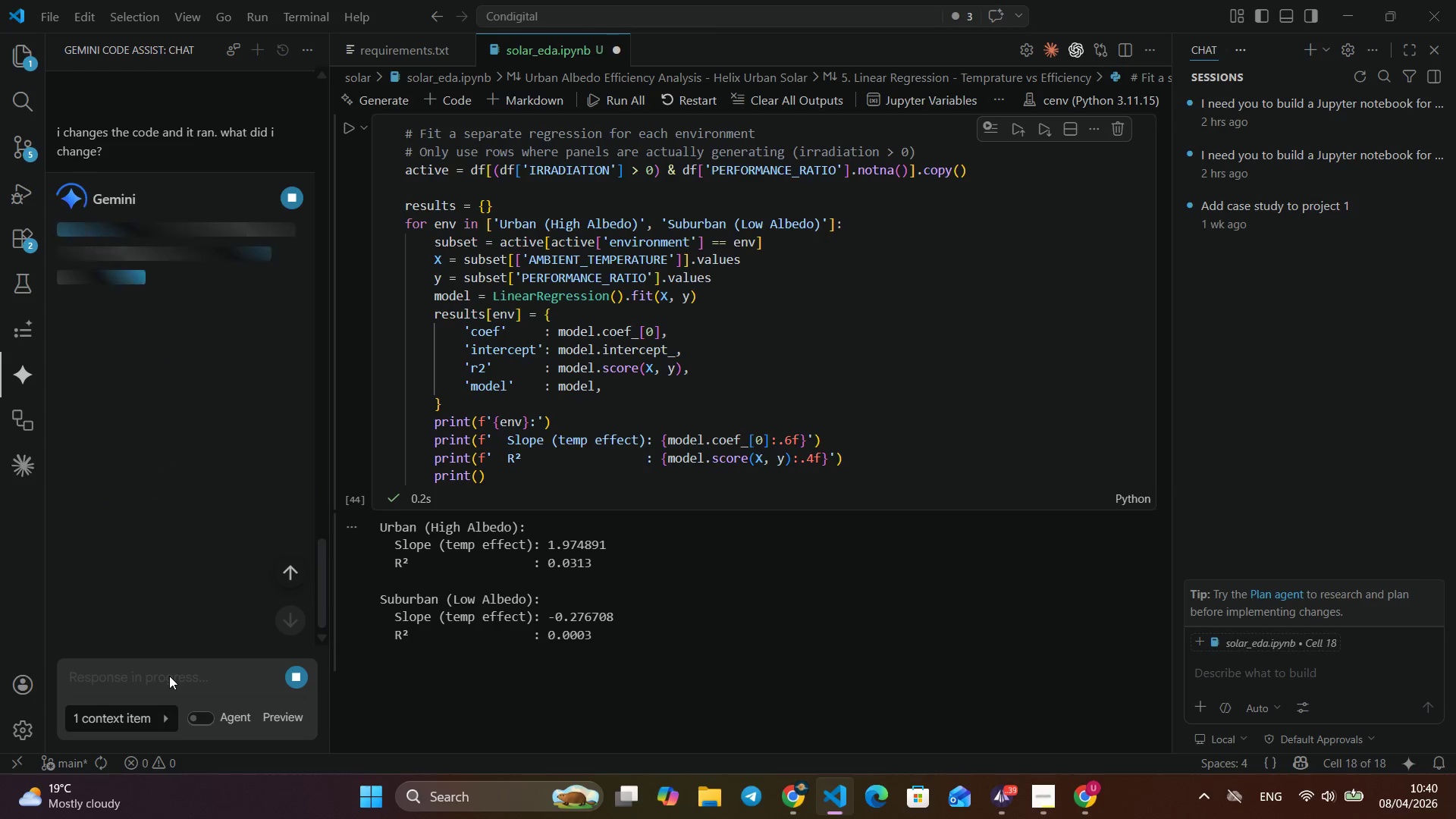 
key(Enter)
 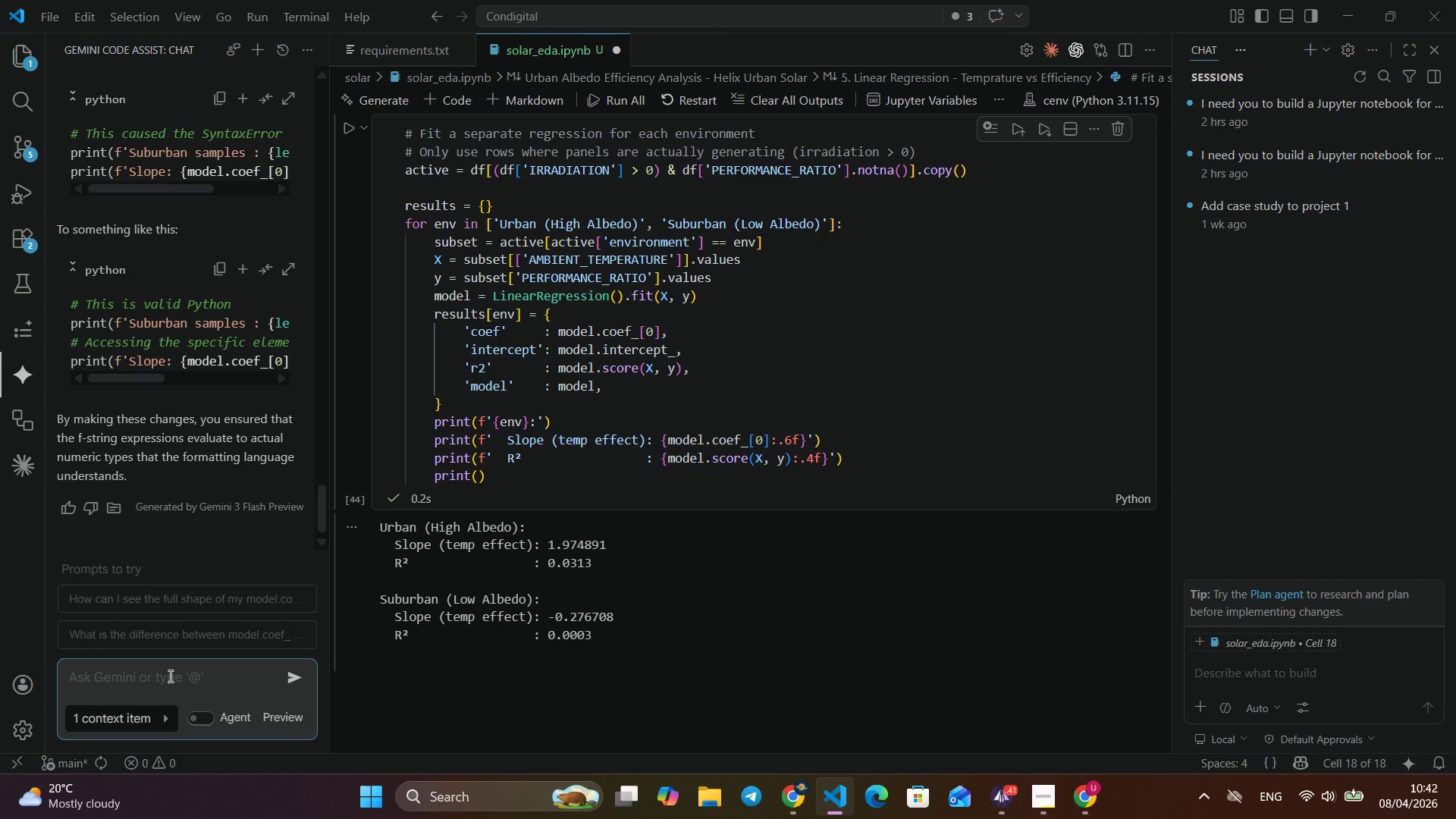 
wait(128.06)
 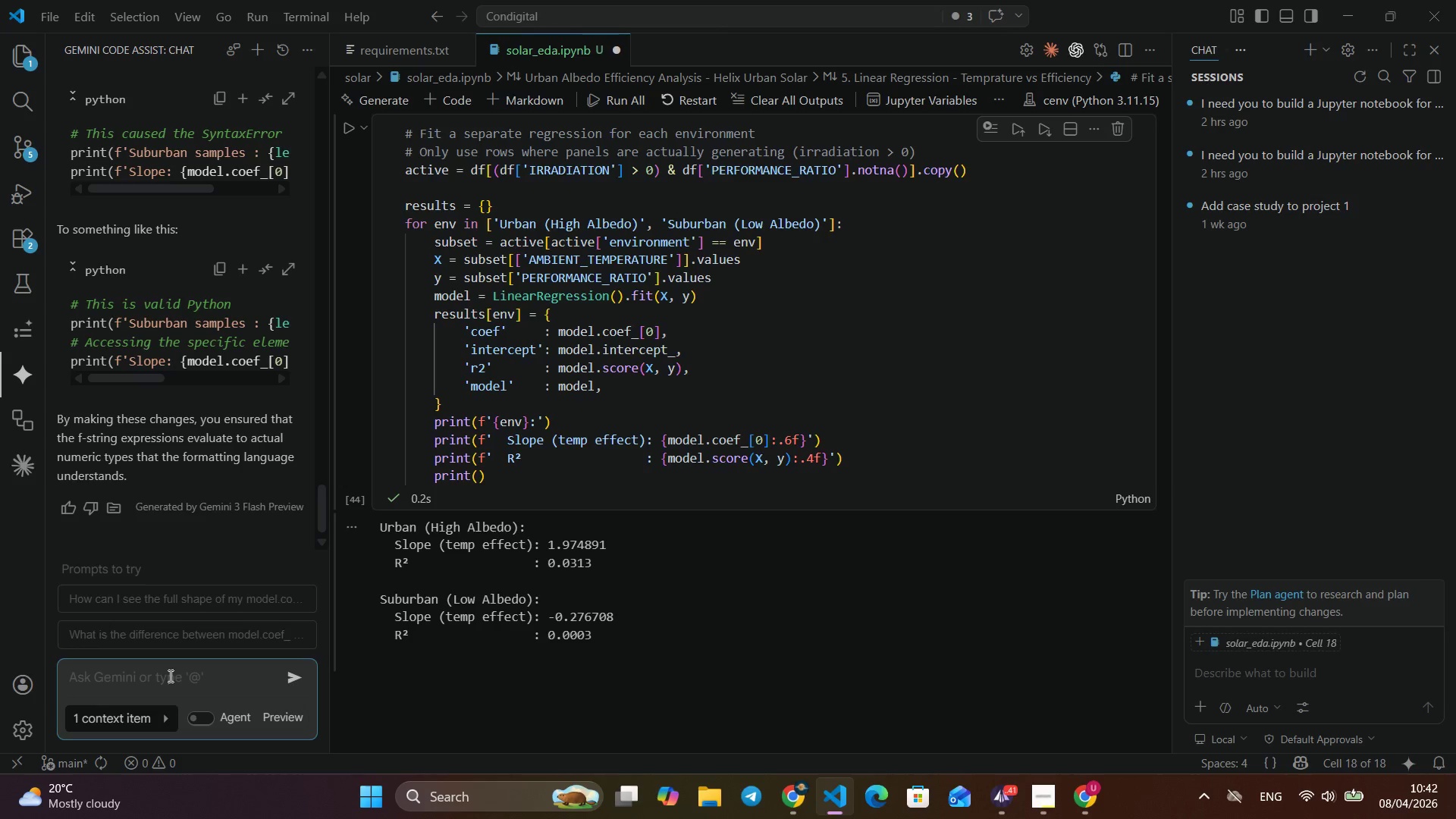 
scroll: coordinate [201, 428], scroll_direction: up, amount: 12.0
 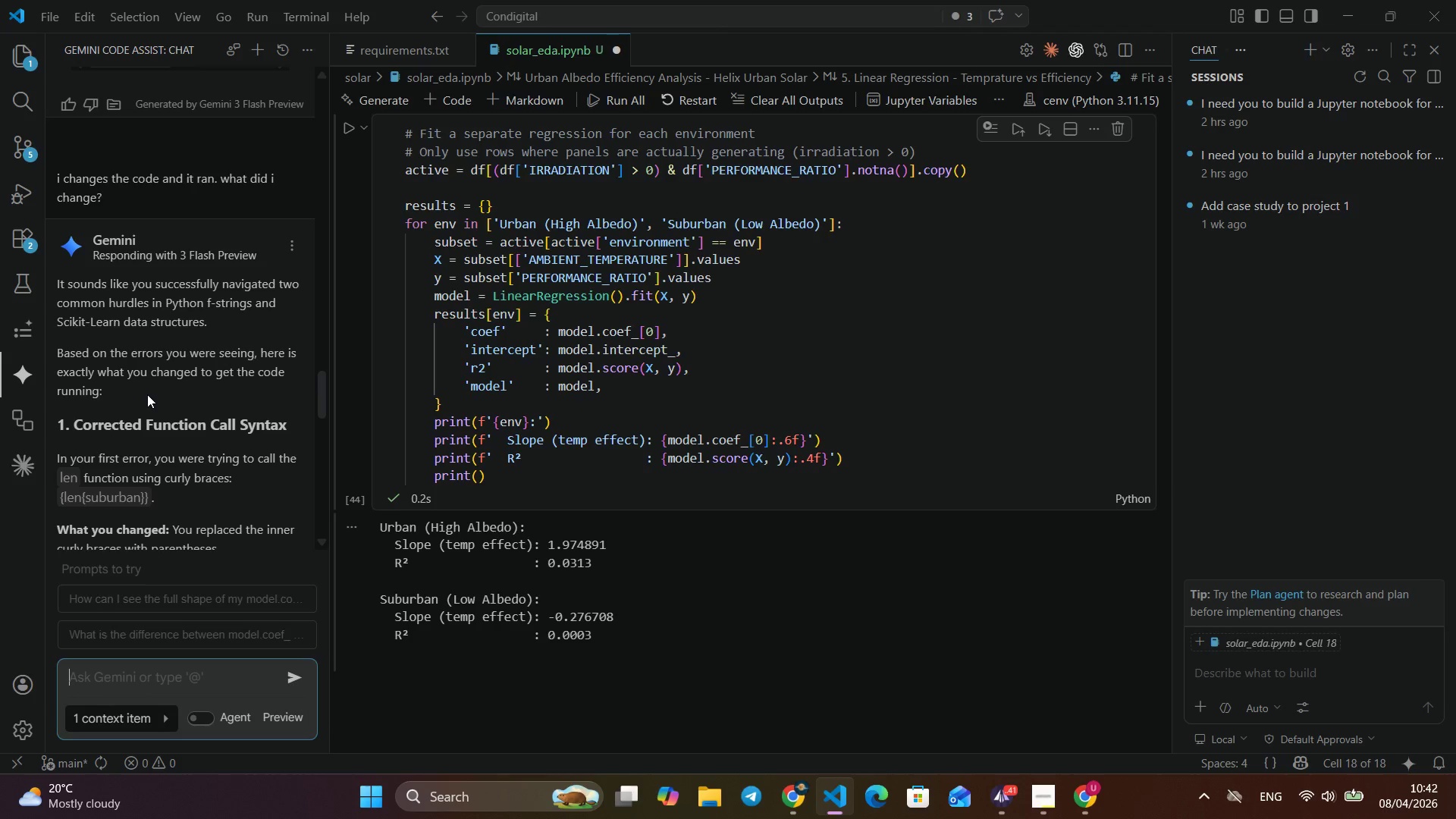 
wait(6.44)
 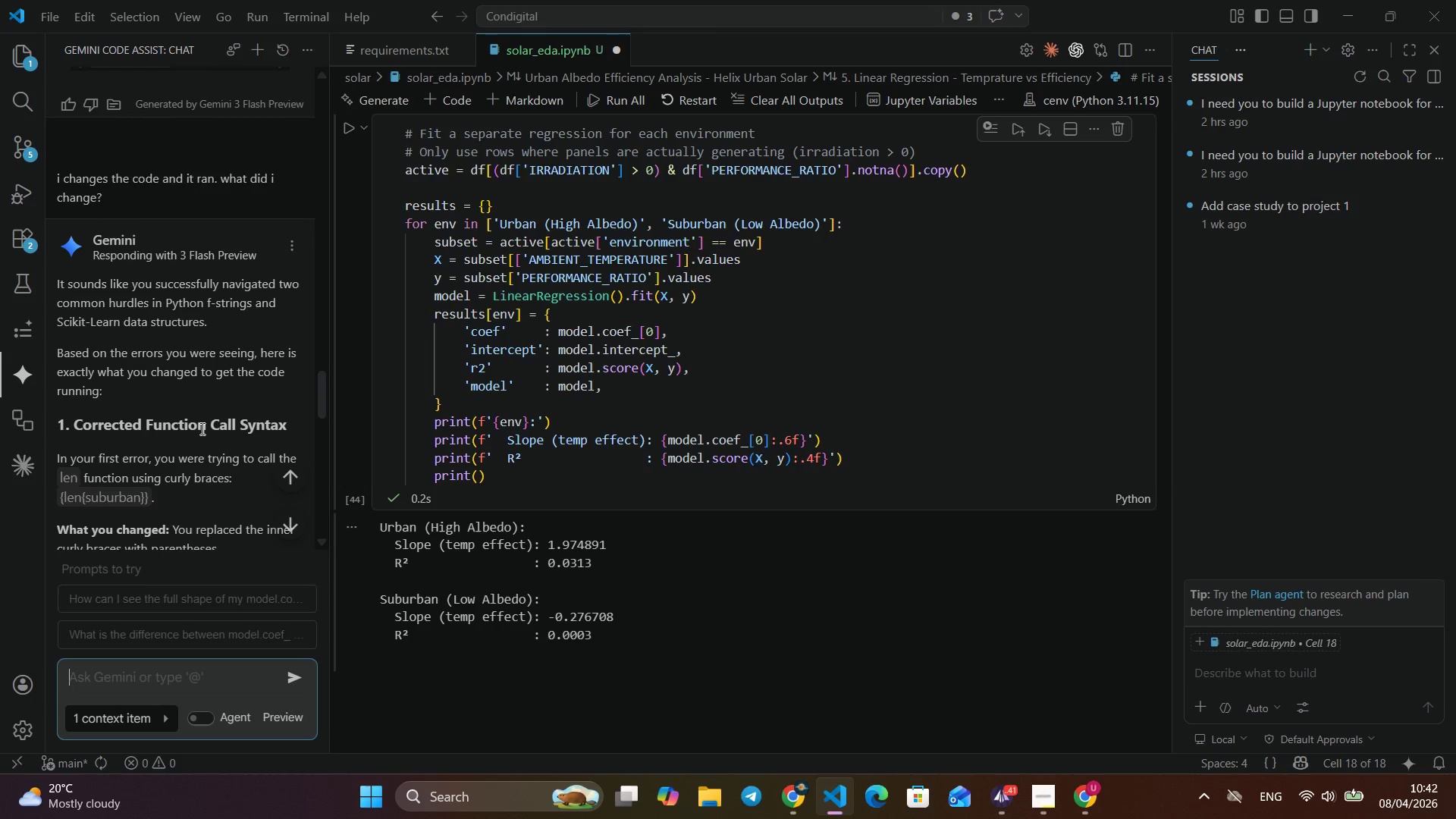 
scroll: coordinate [147, 394], scroll_direction: down, amount: 1.0
 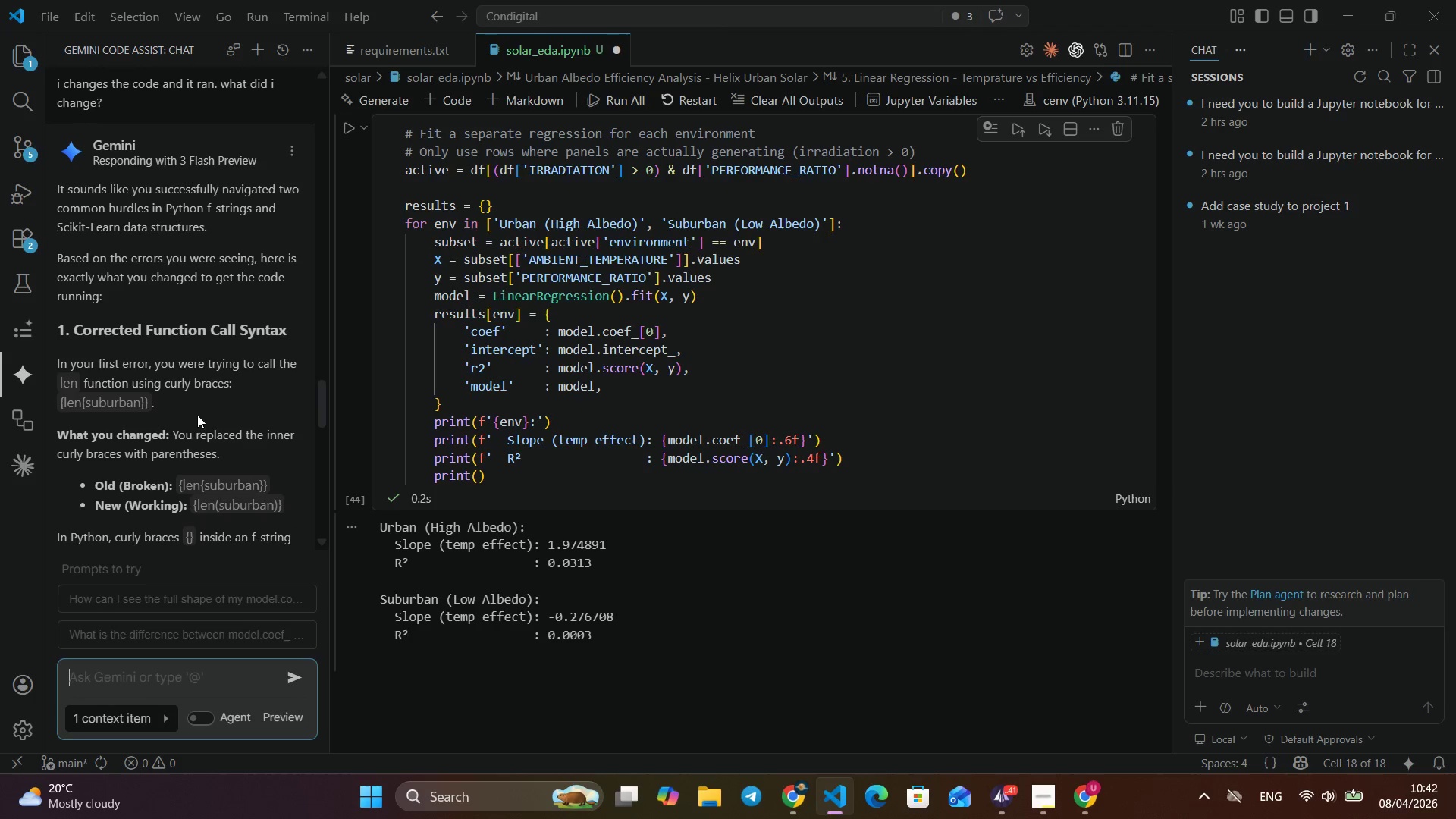 
wait(8.32)
 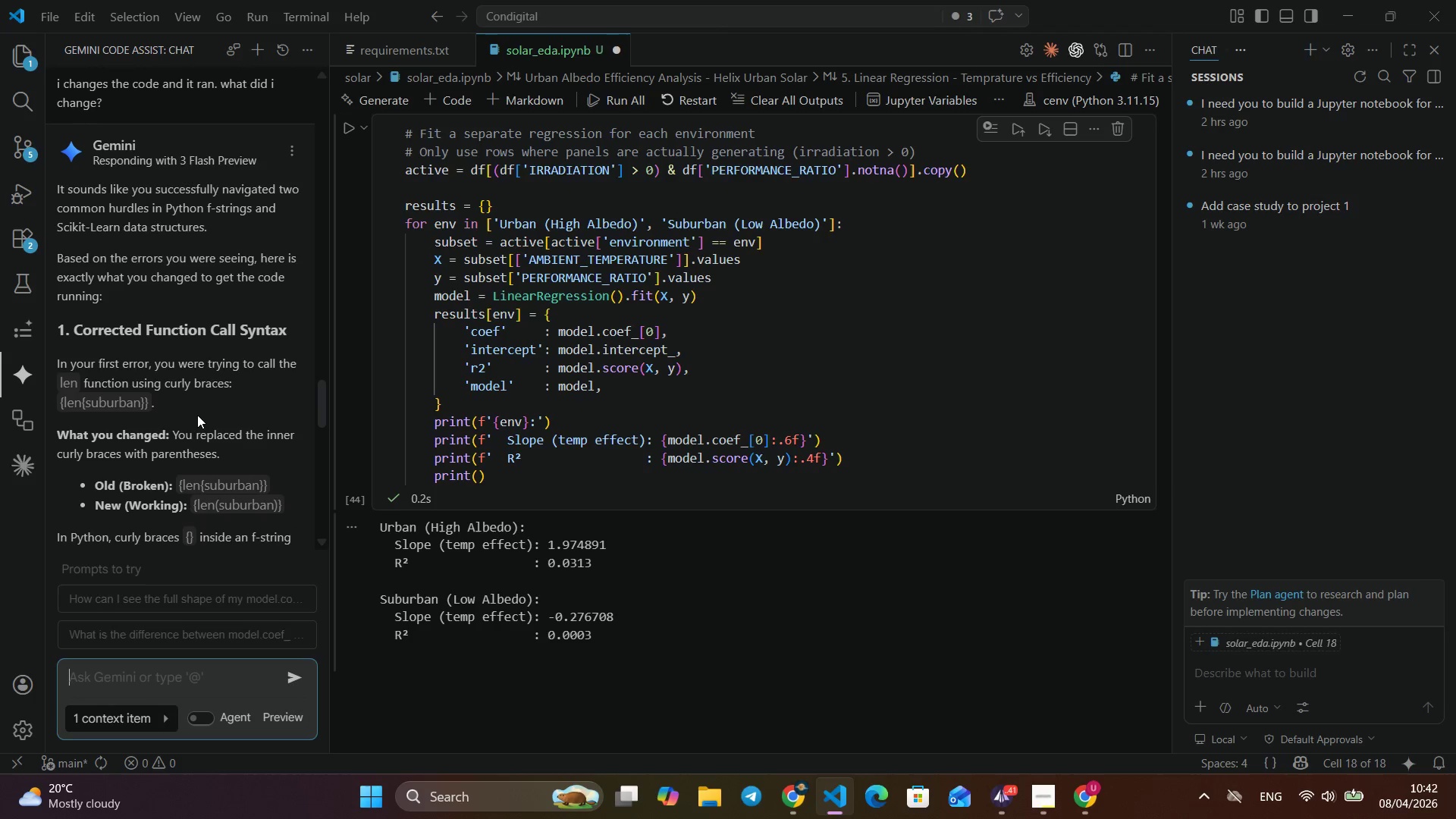 
scroll: coordinate [202, 418], scroll_direction: down, amount: 2.0
 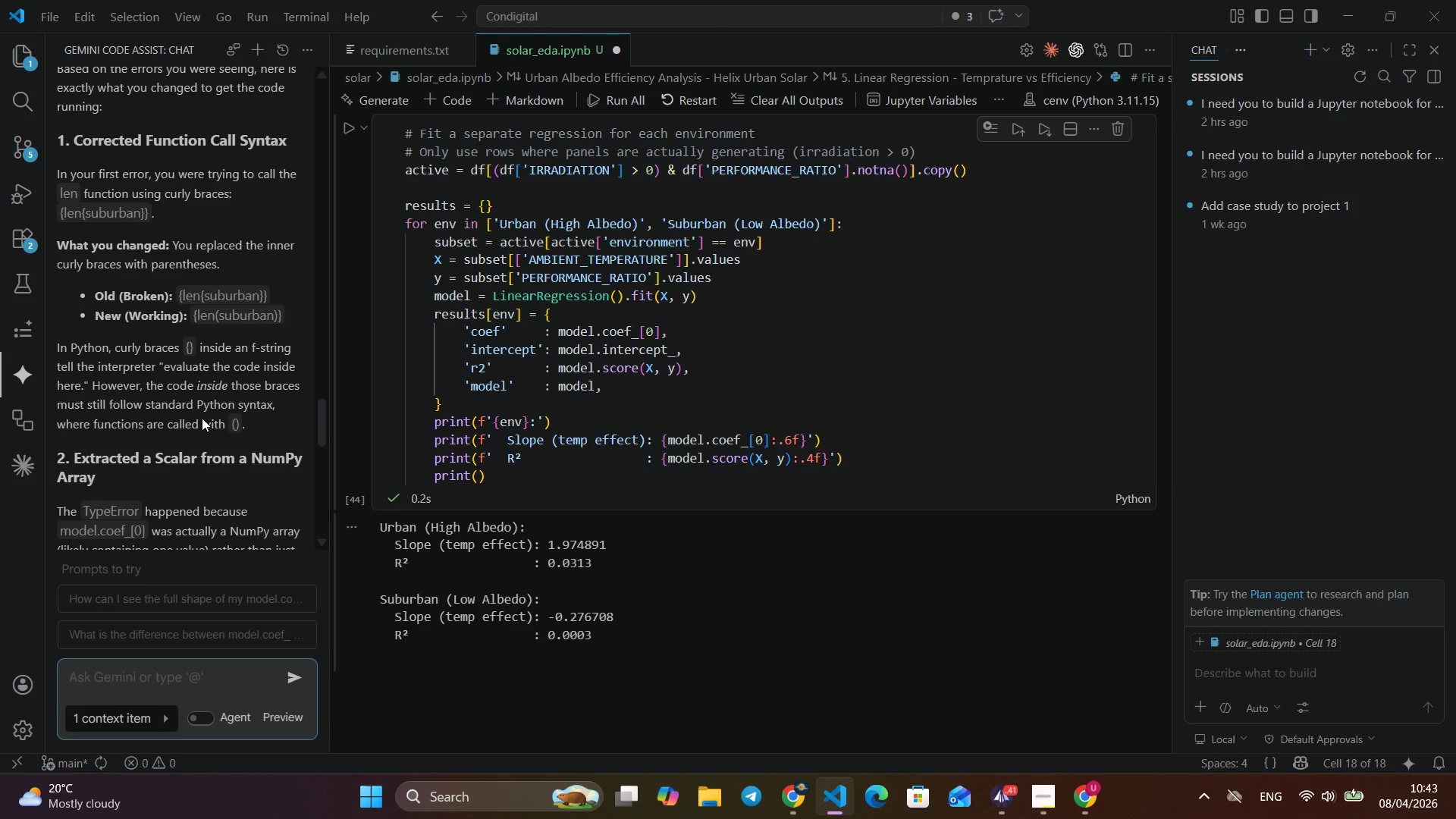 
wait(11.33)
 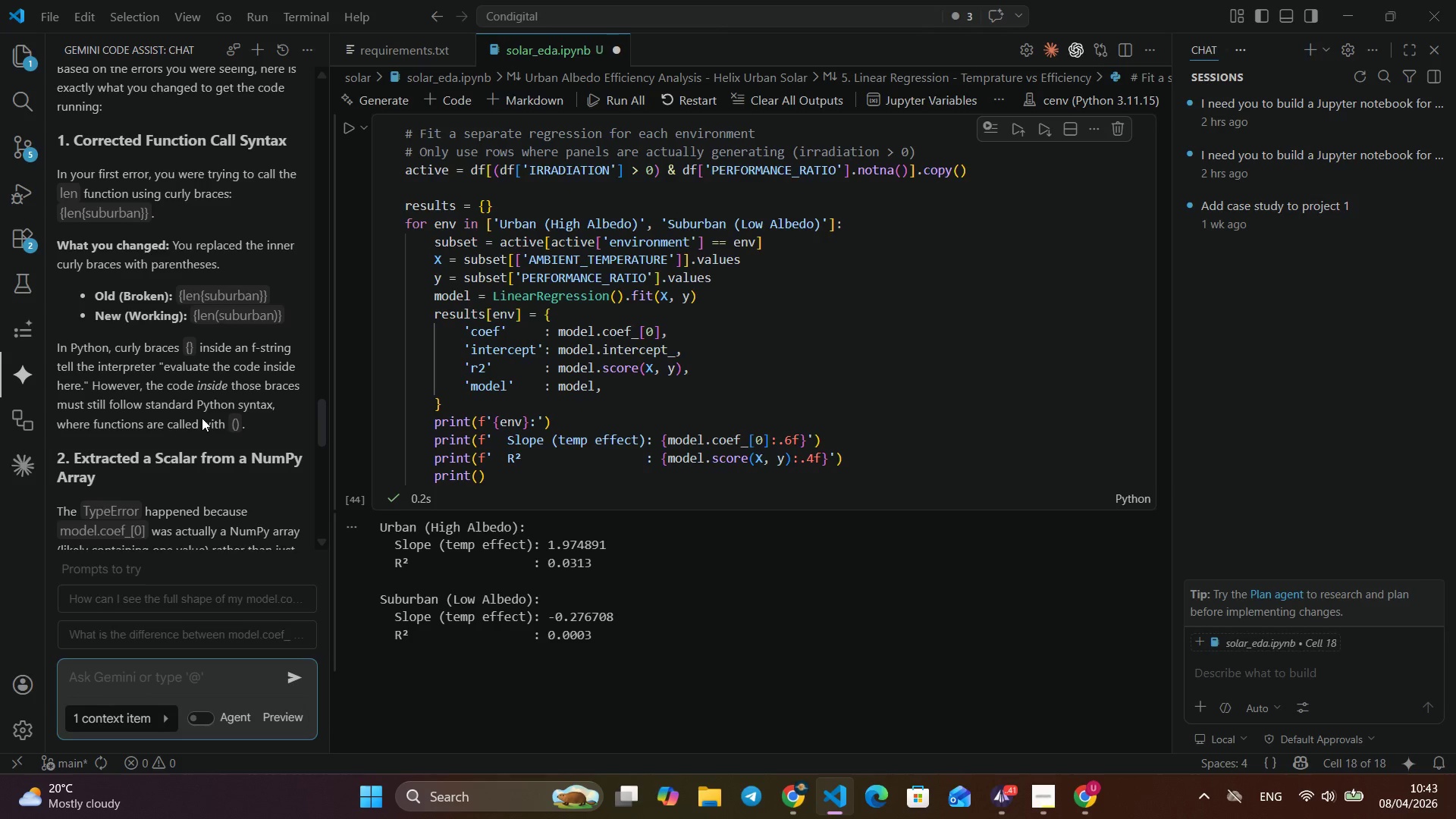 
scroll: coordinate [202, 418], scroll_direction: none, amount: 0.0
 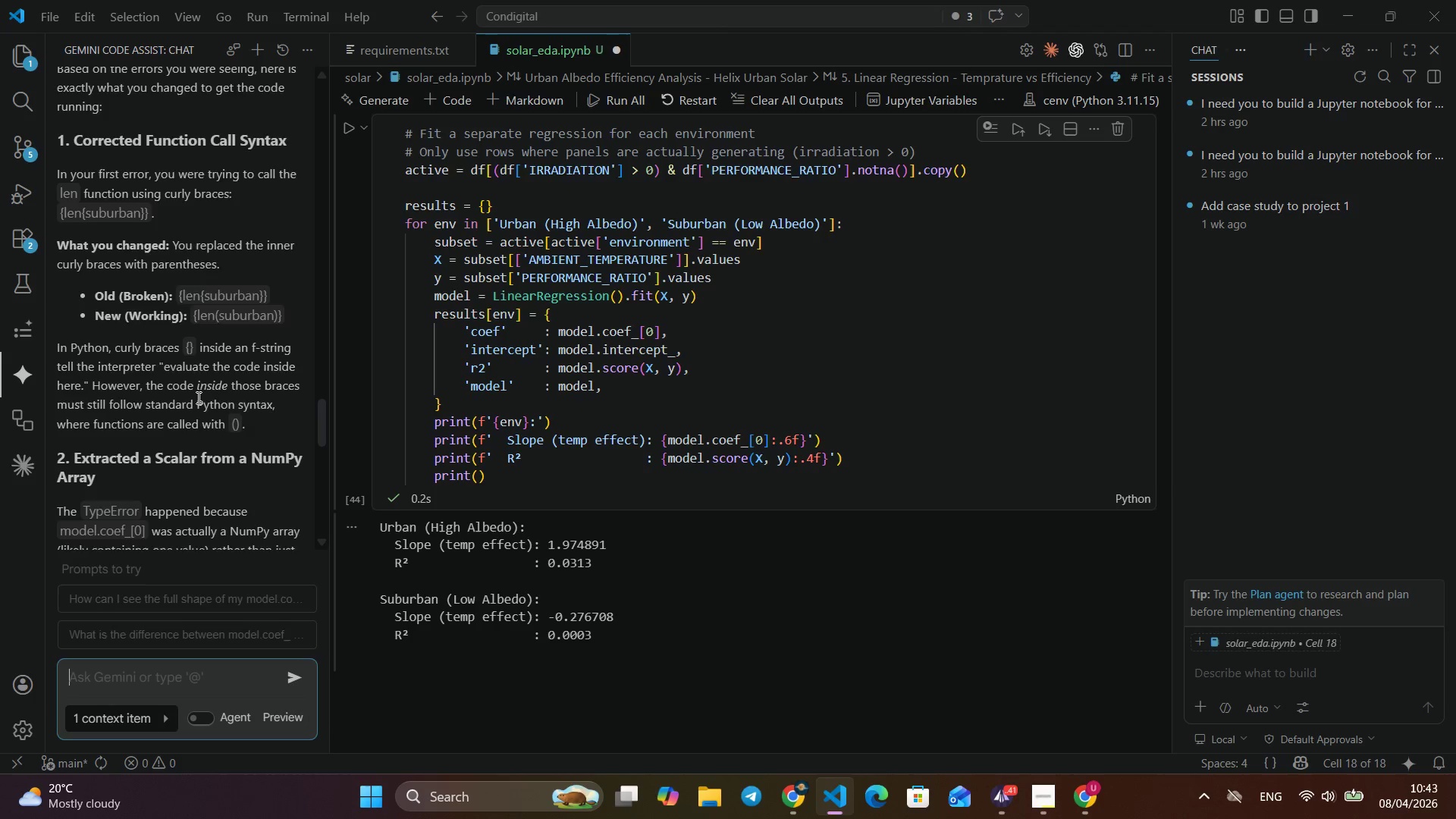 
scroll: coordinate [197, 397], scroll_direction: down, amount: 1.0
 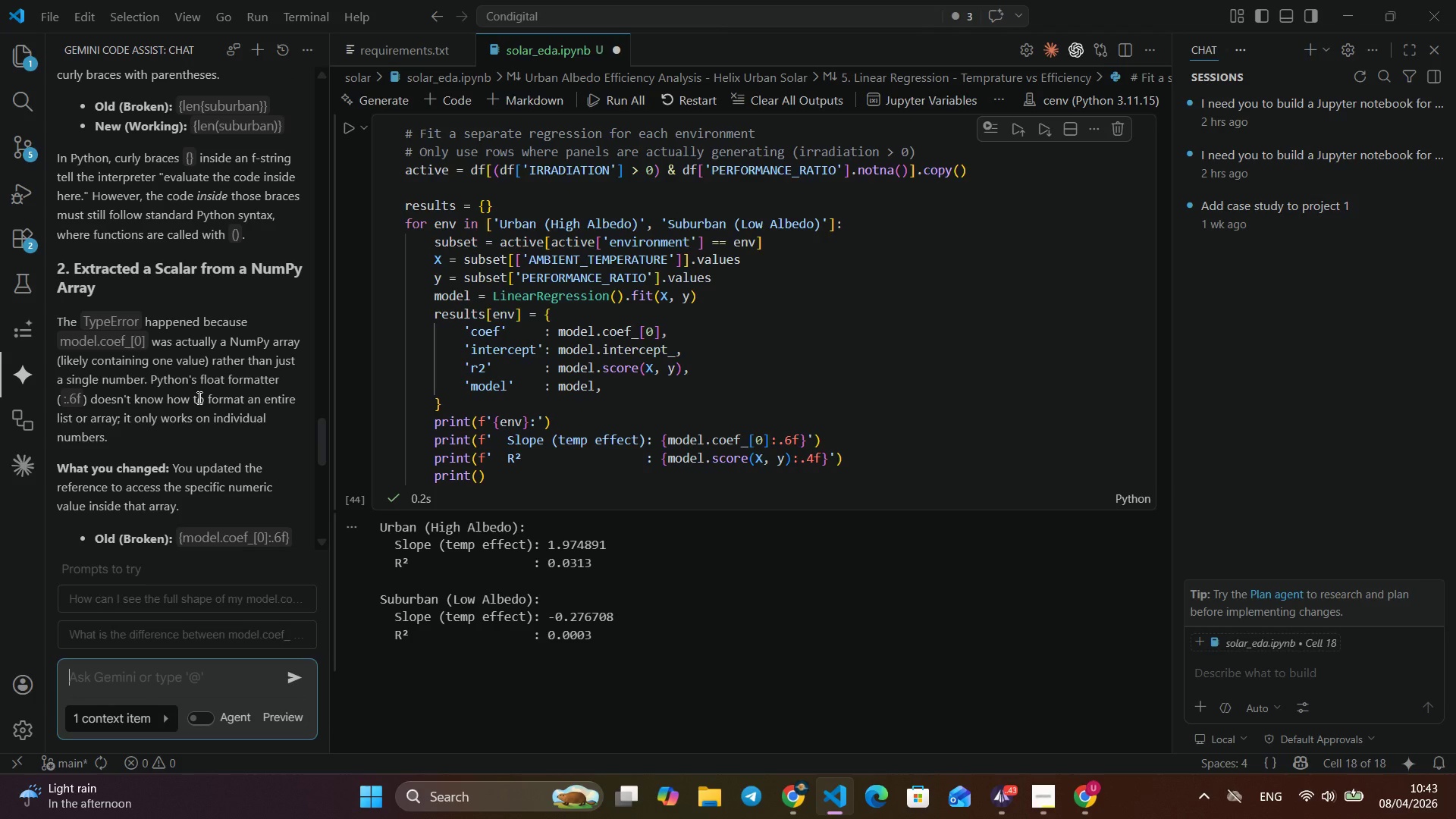 
wait(5.97)
 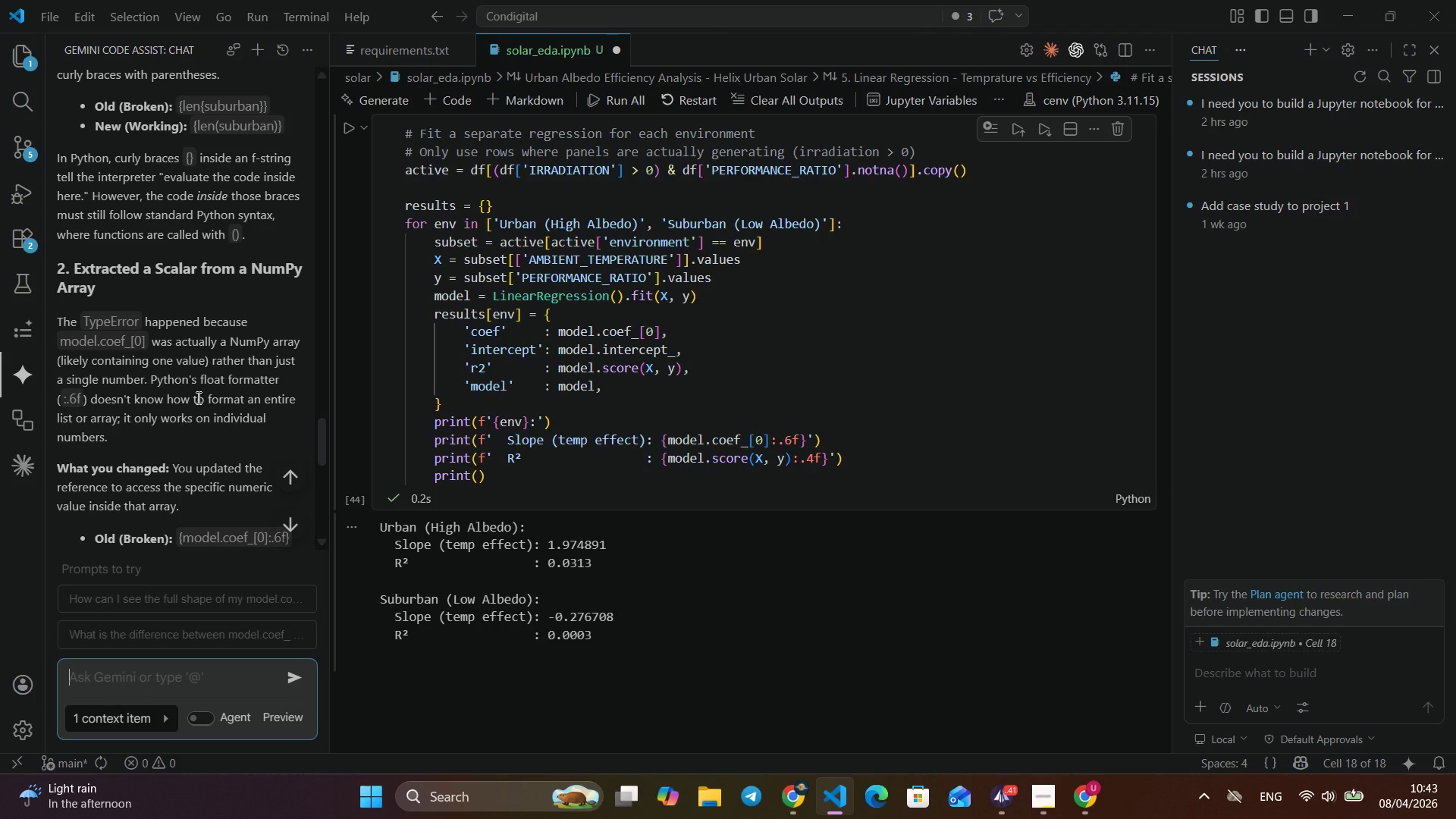 
scroll: coordinate [198, 397], scroll_direction: down, amount: 2.0
 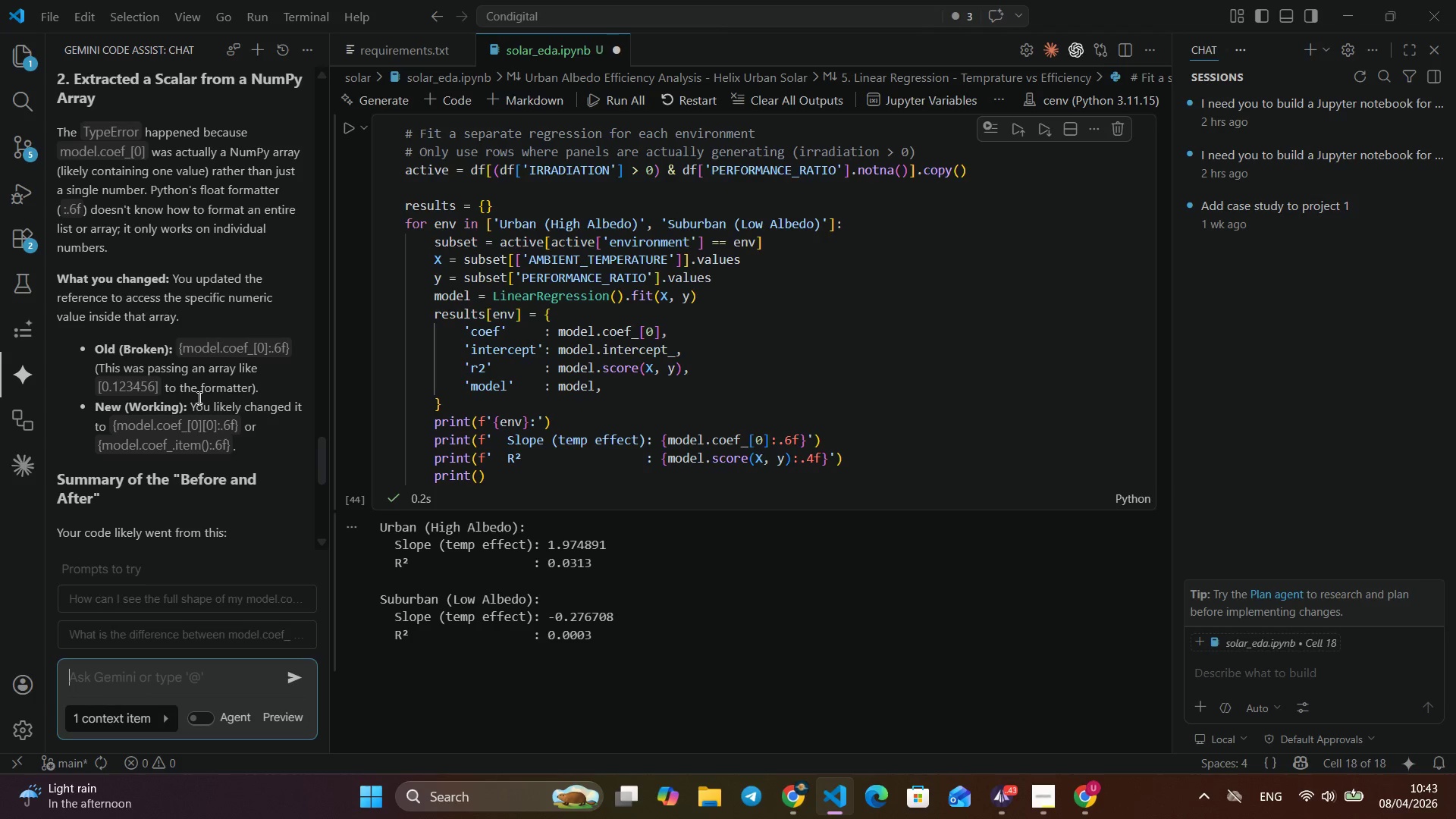 
wait(14.0)
 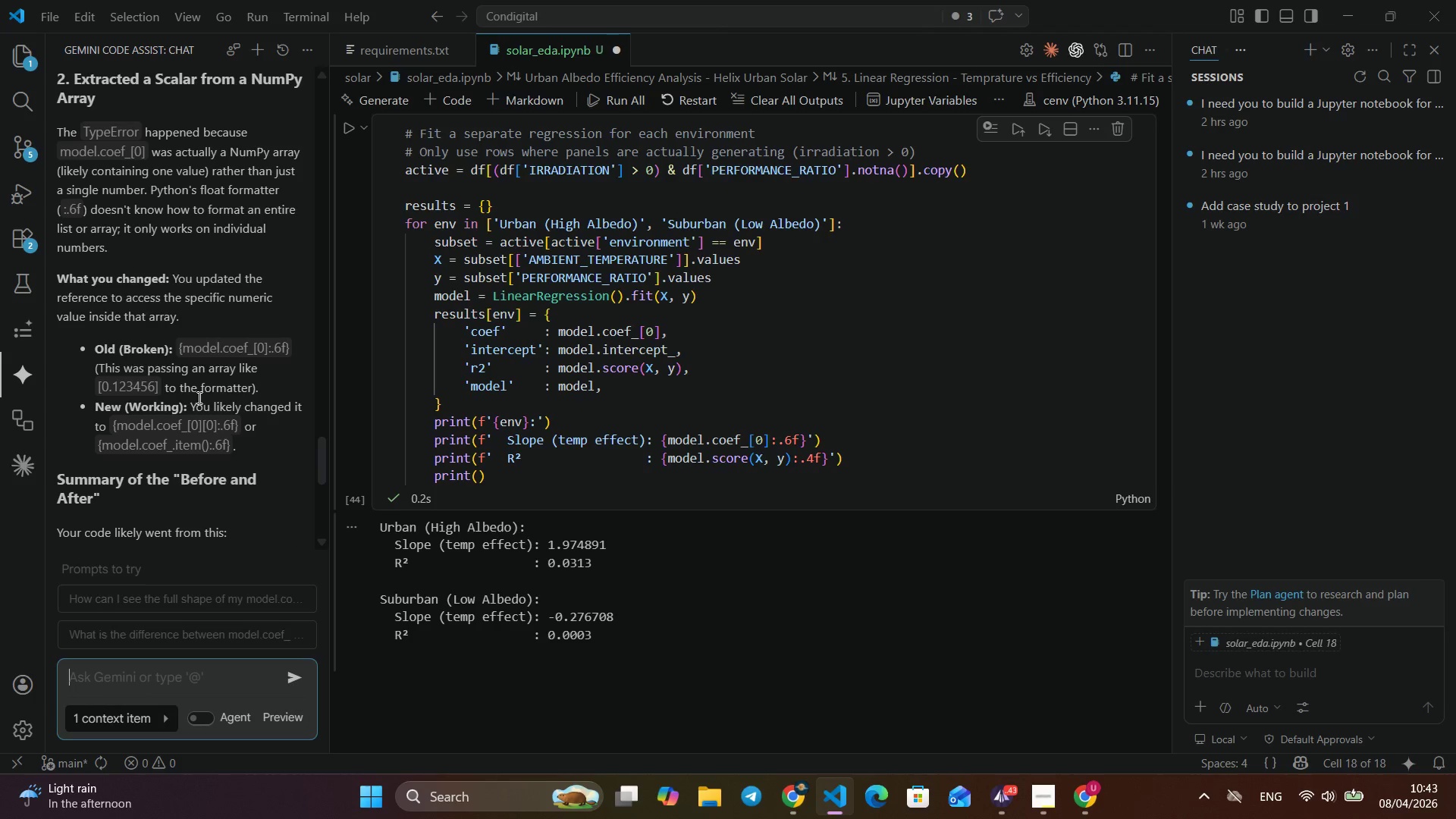 
left_click([21, 376])
 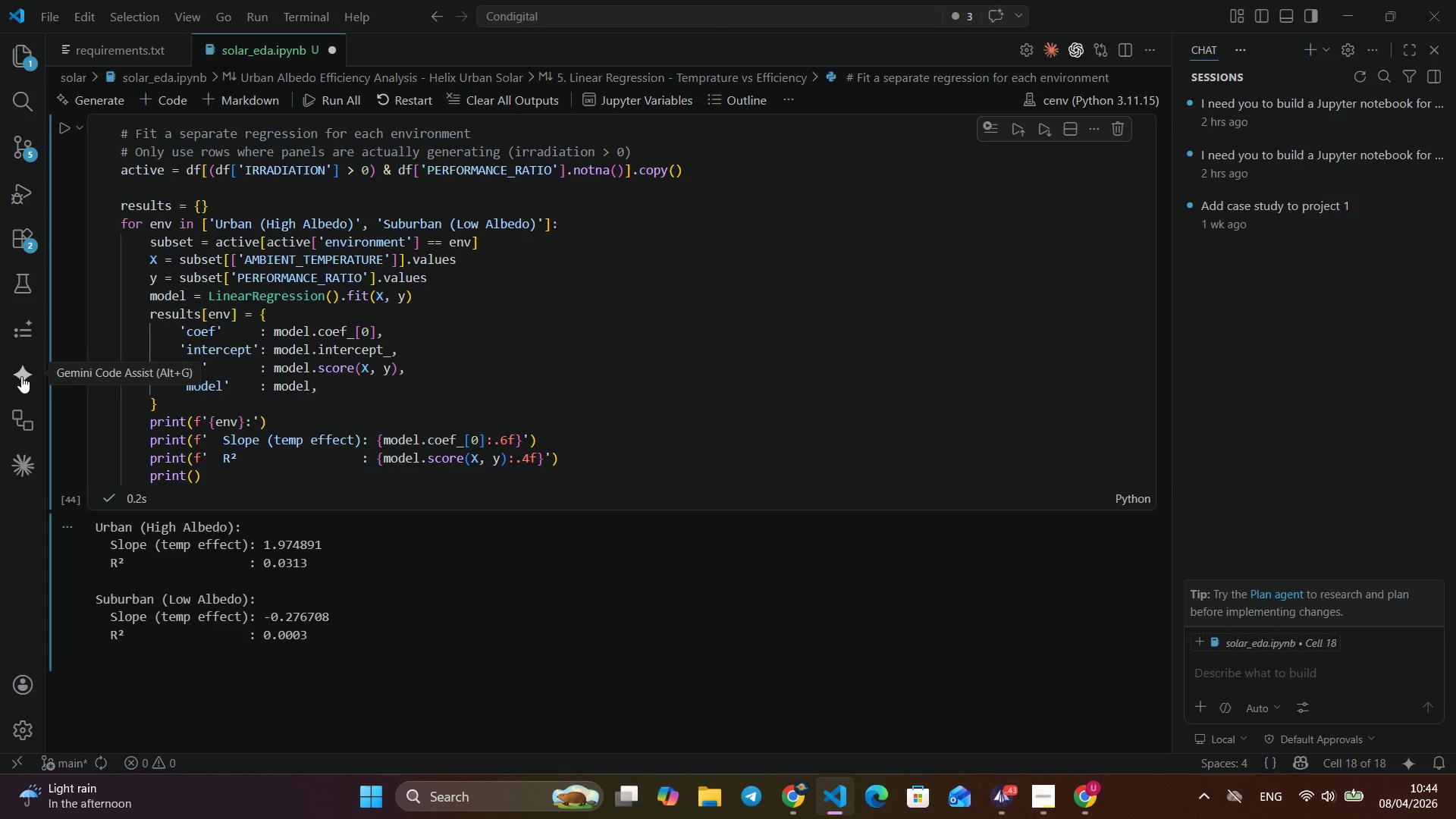 
wait(37.58)
 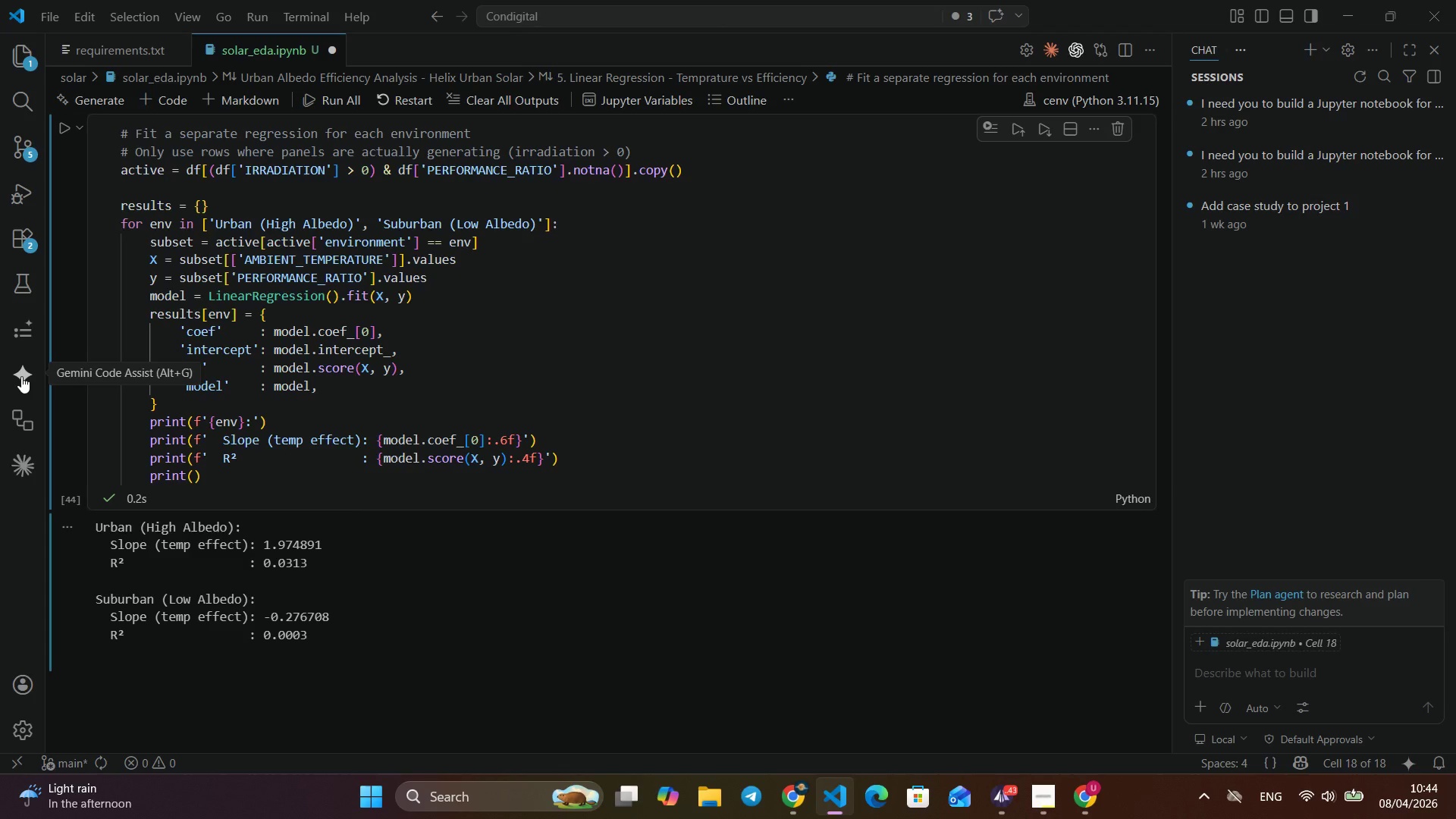 
scroll: coordinate [224, 521], scroll_direction: down, amount: 3.0
 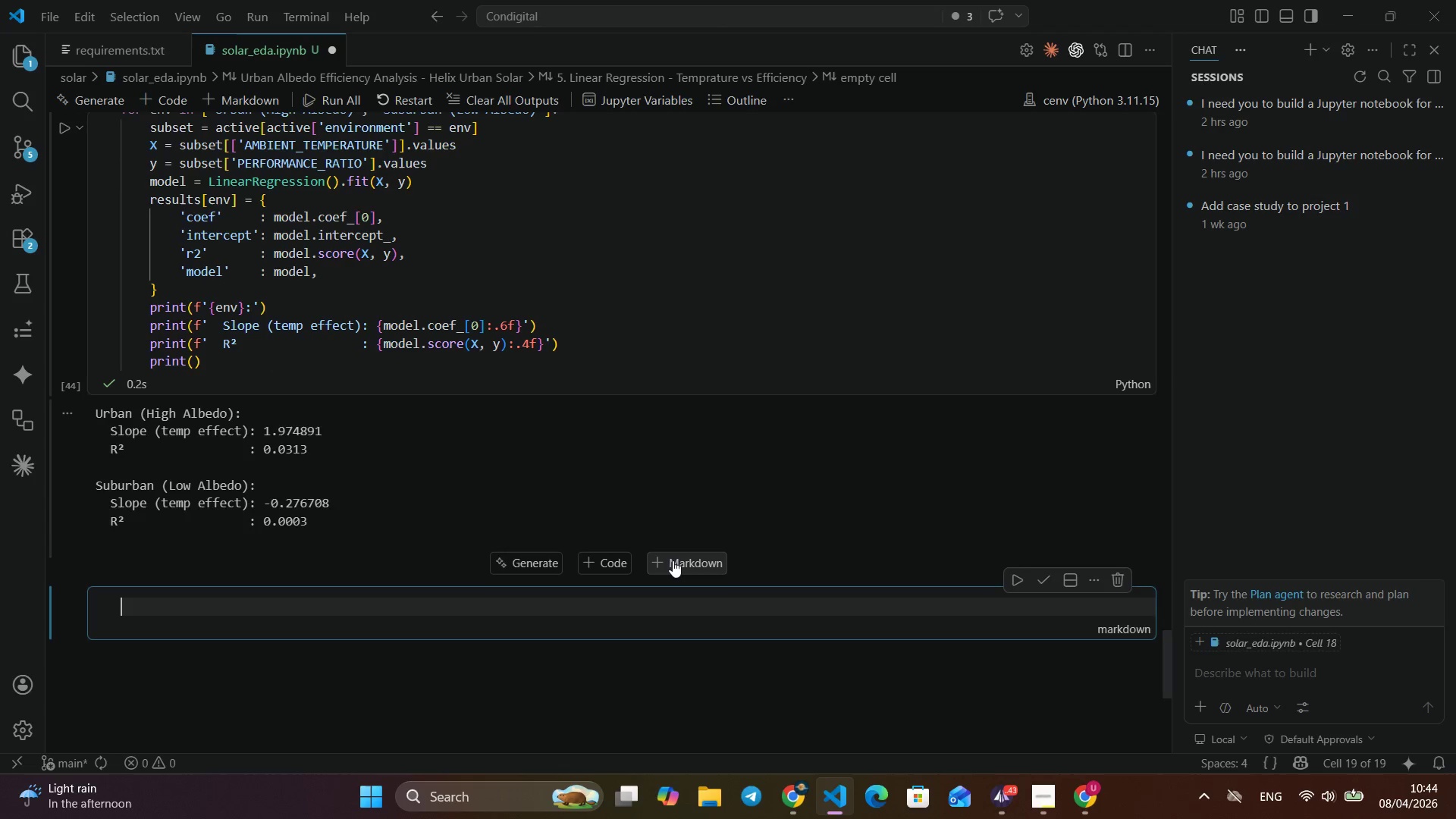 
left_click([673, 560])
 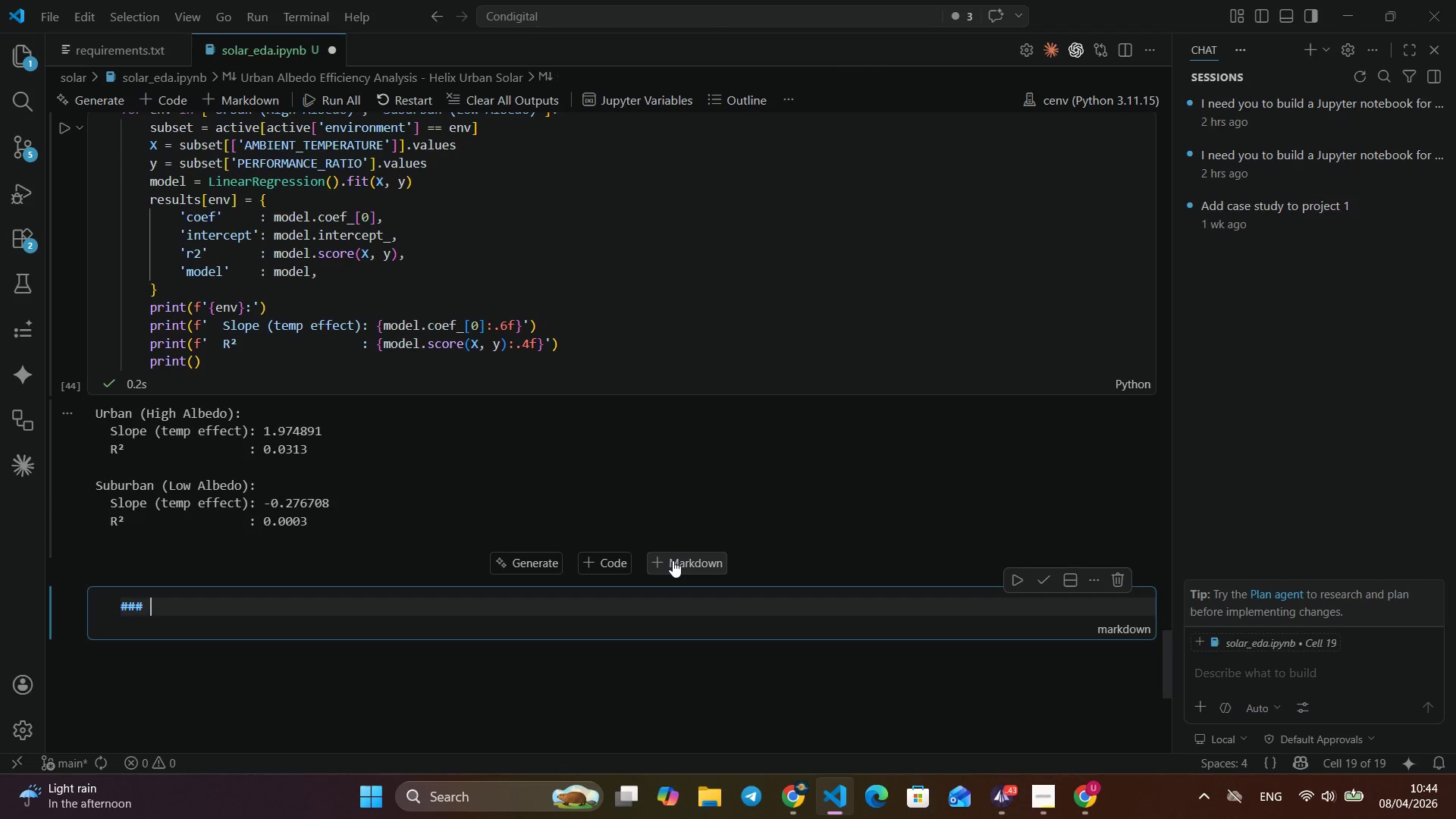 
type(### 6. C)
key(Backspace)
type(Visualiza)
key(Backspace)
key(Backspace)
type(sation )
 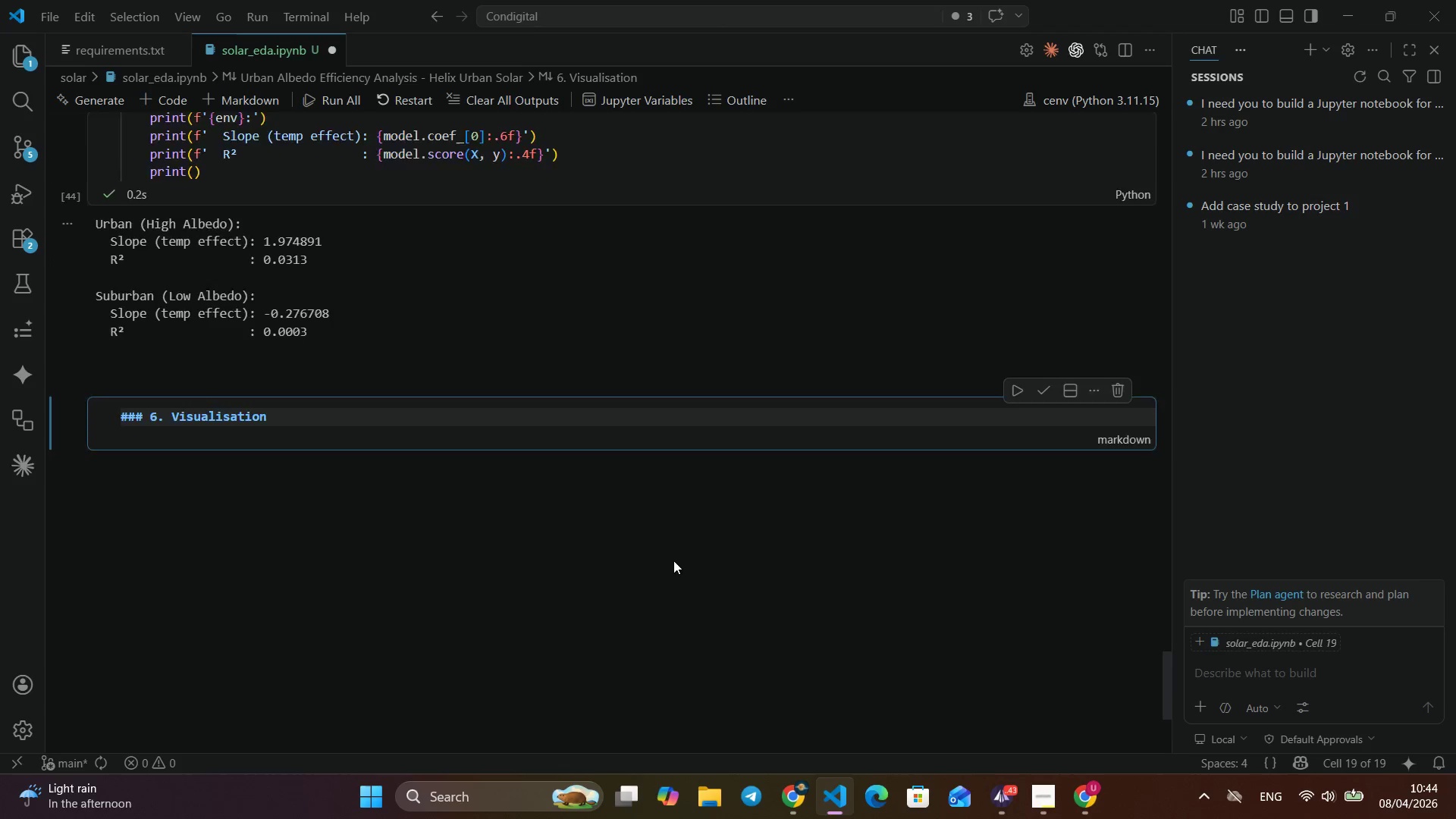 
scroll: coordinate [674, 560], scroll_direction: down, amount: 9.0
 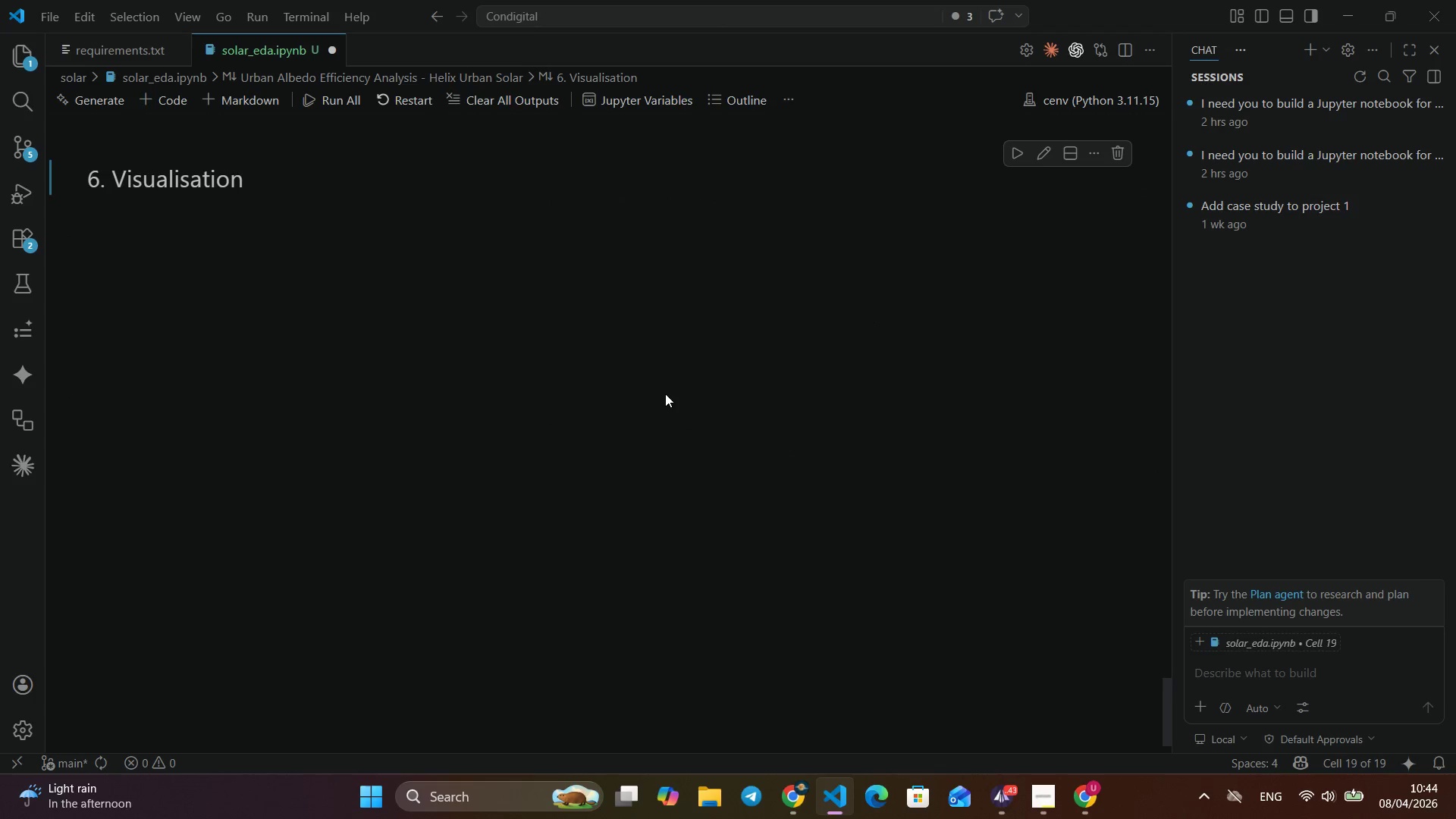 
left_click([1043, 149])
 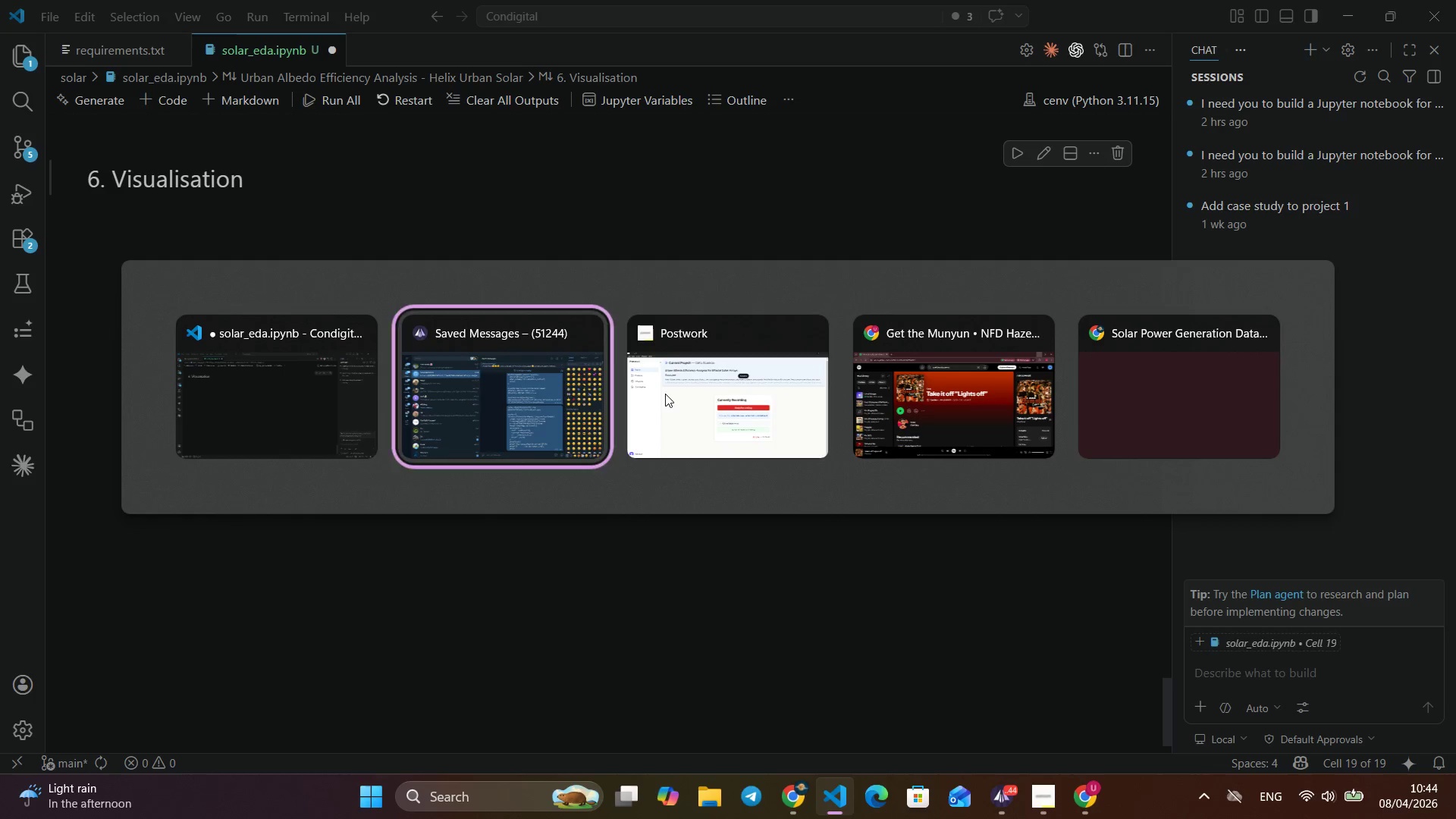 
key(Alt+Tab)
 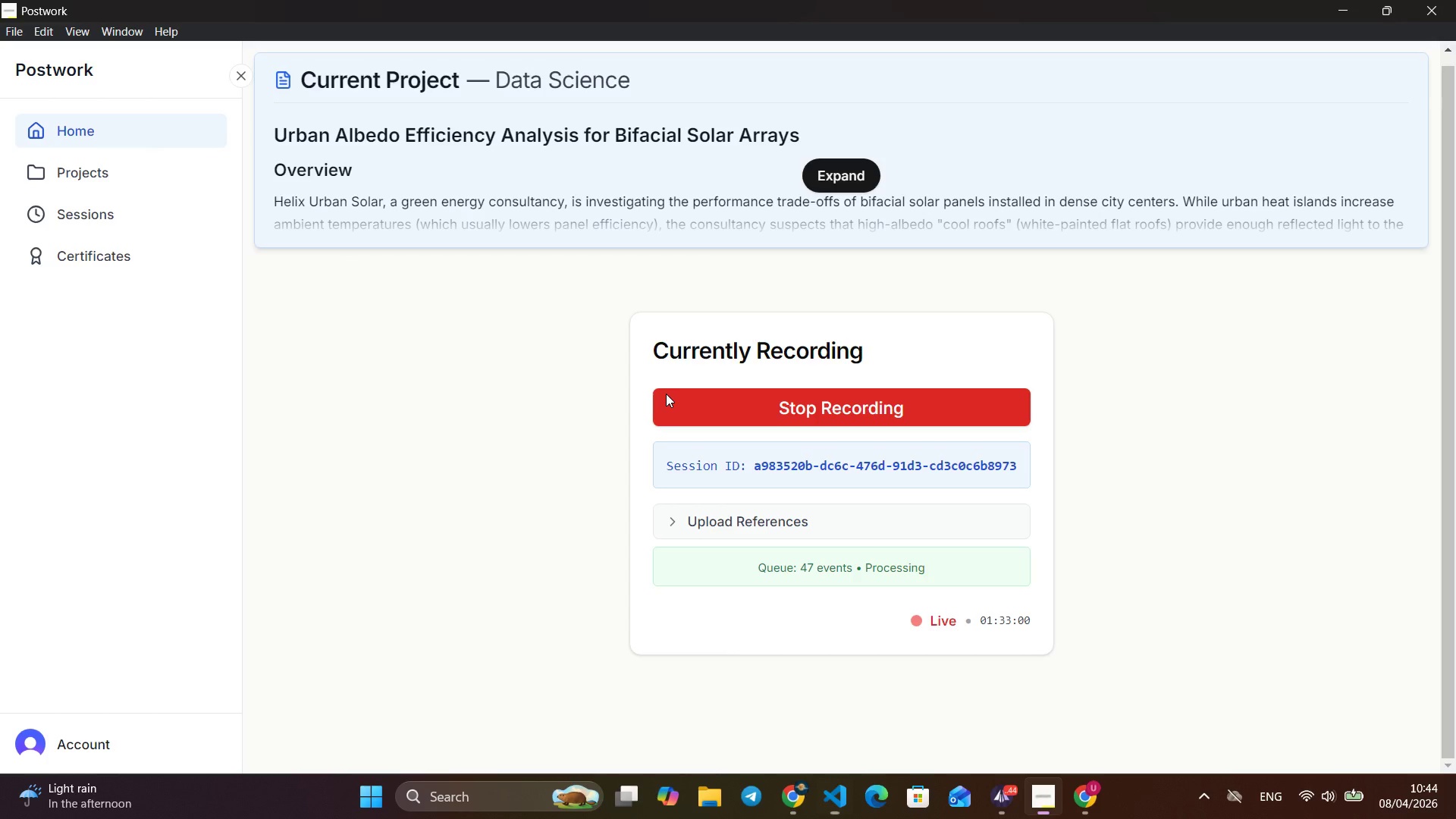 
key(Alt+Tab)